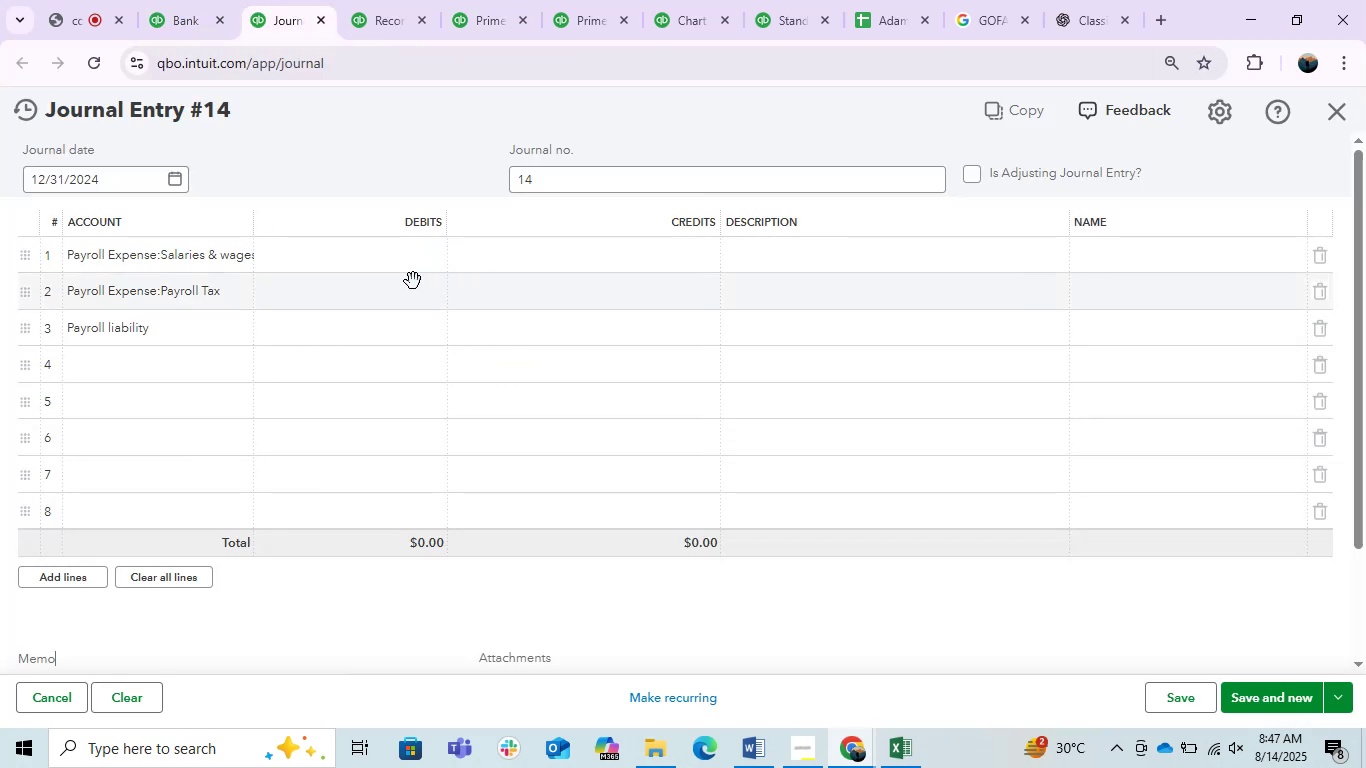 
left_click([380, 289])
 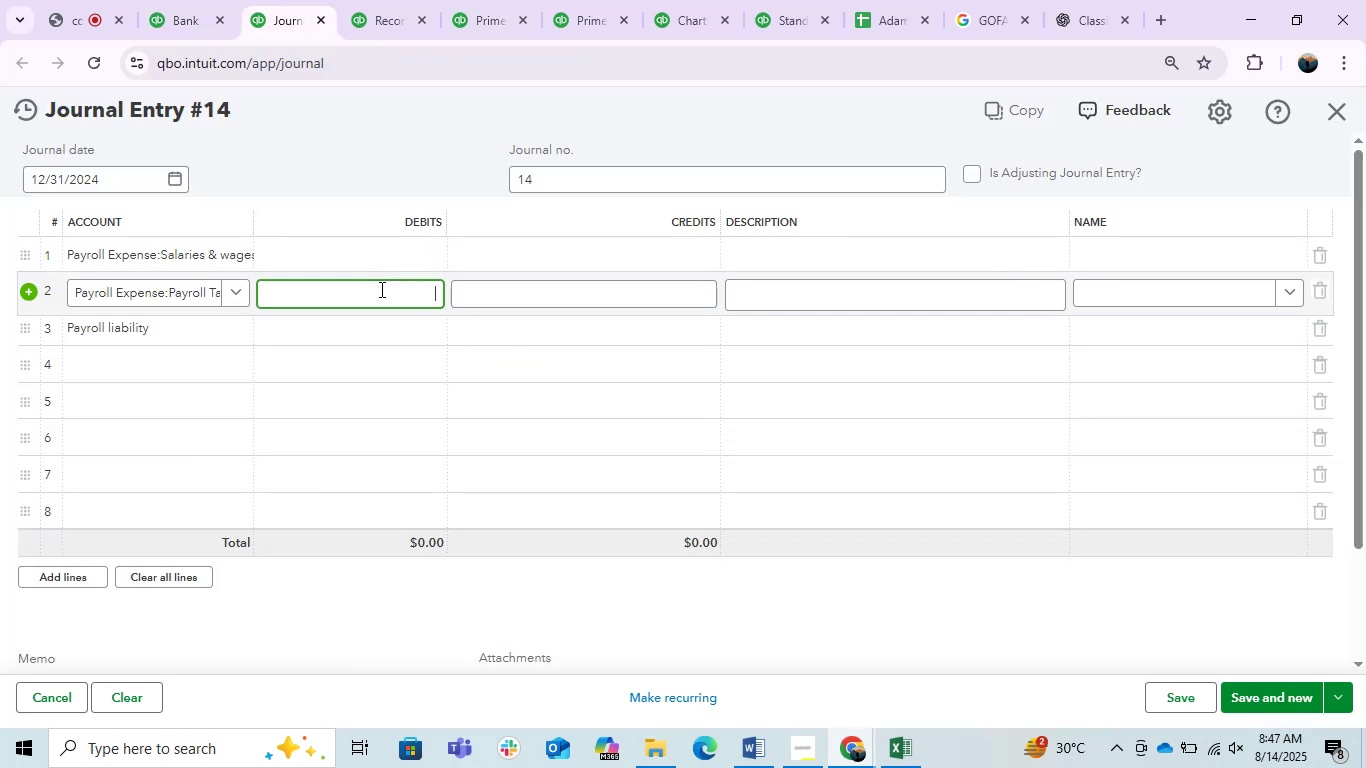 
key(Numpad2)
 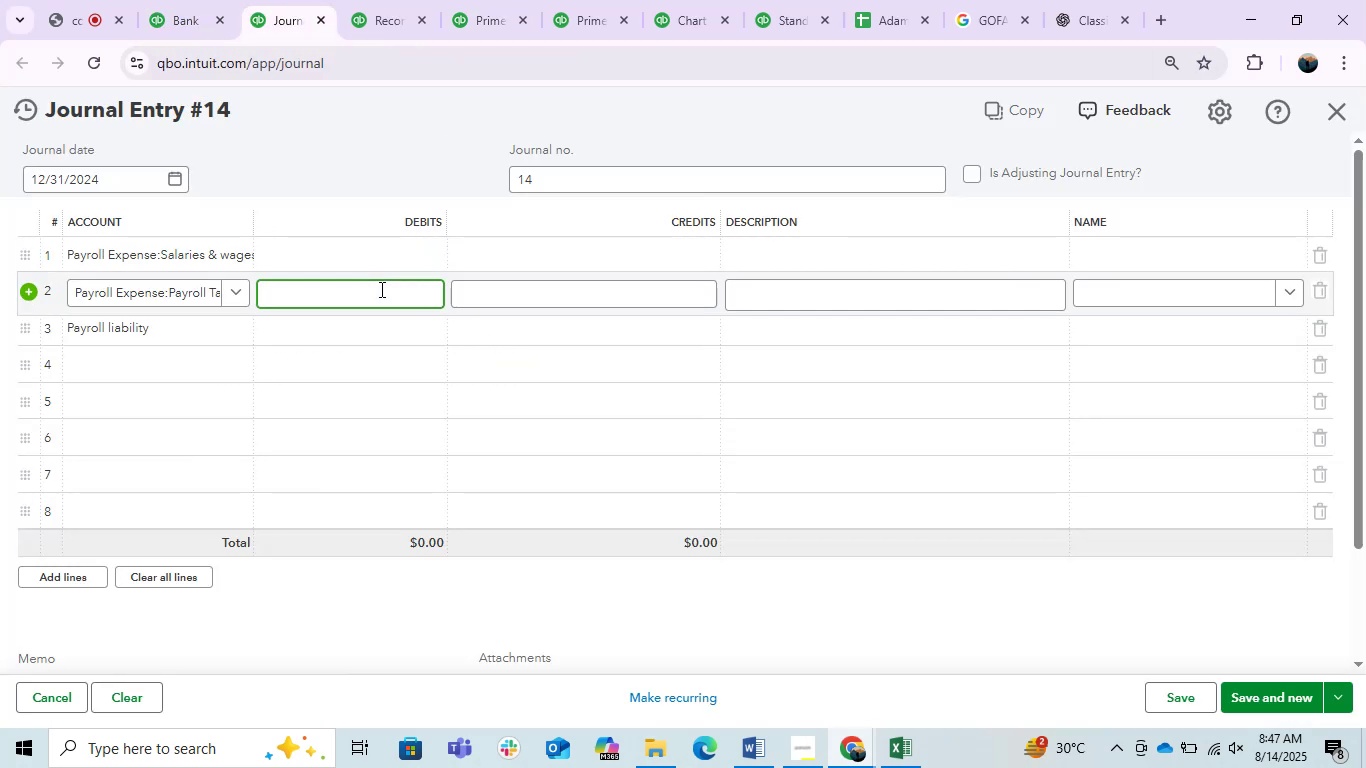 
key(Numpad5)
 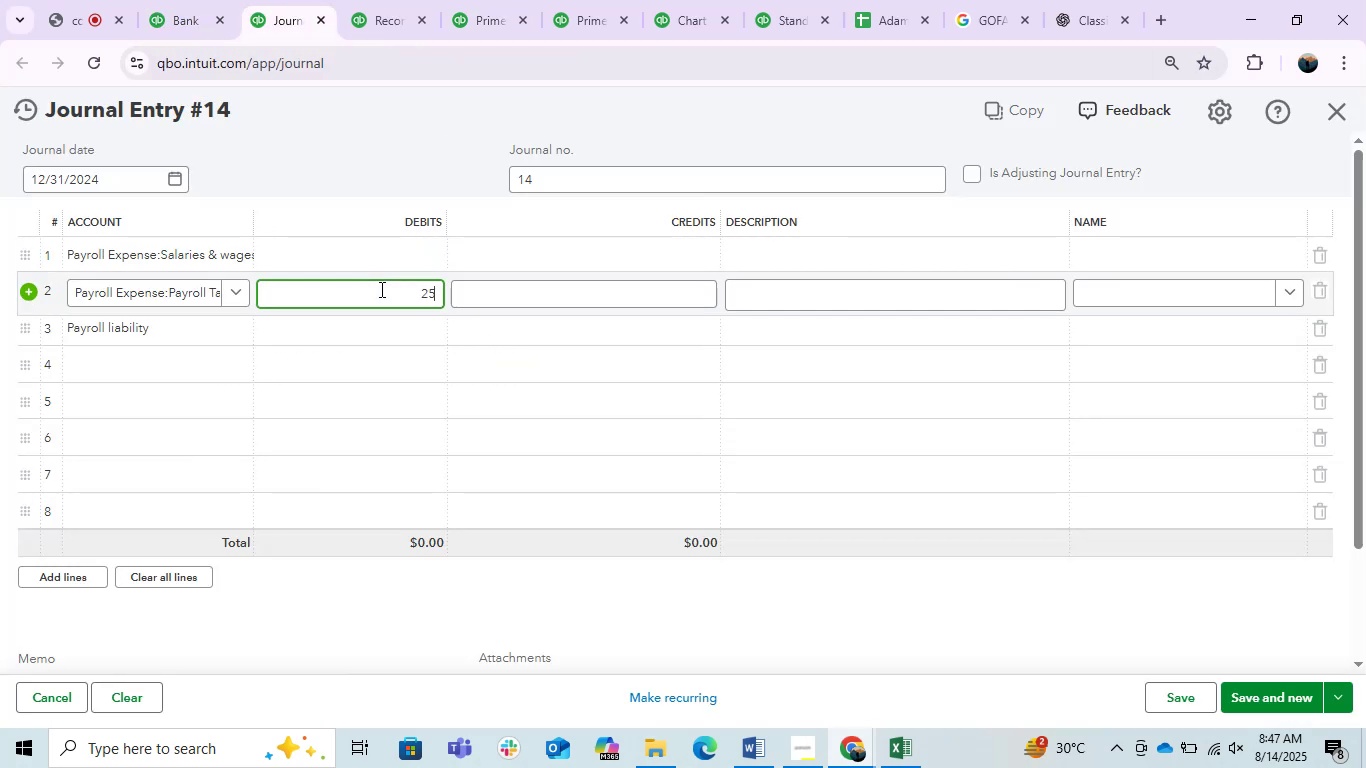 
key(Numpad3)
 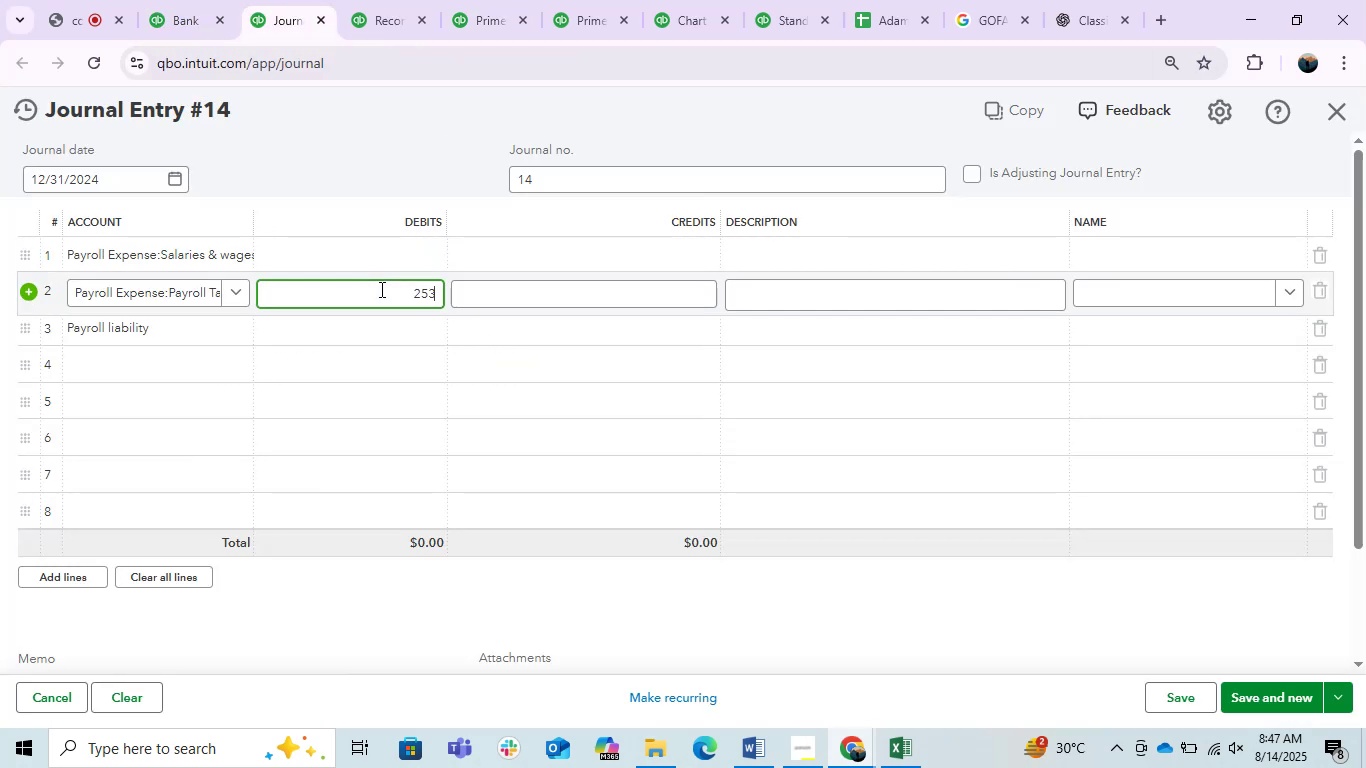 
key(Numpad4)
 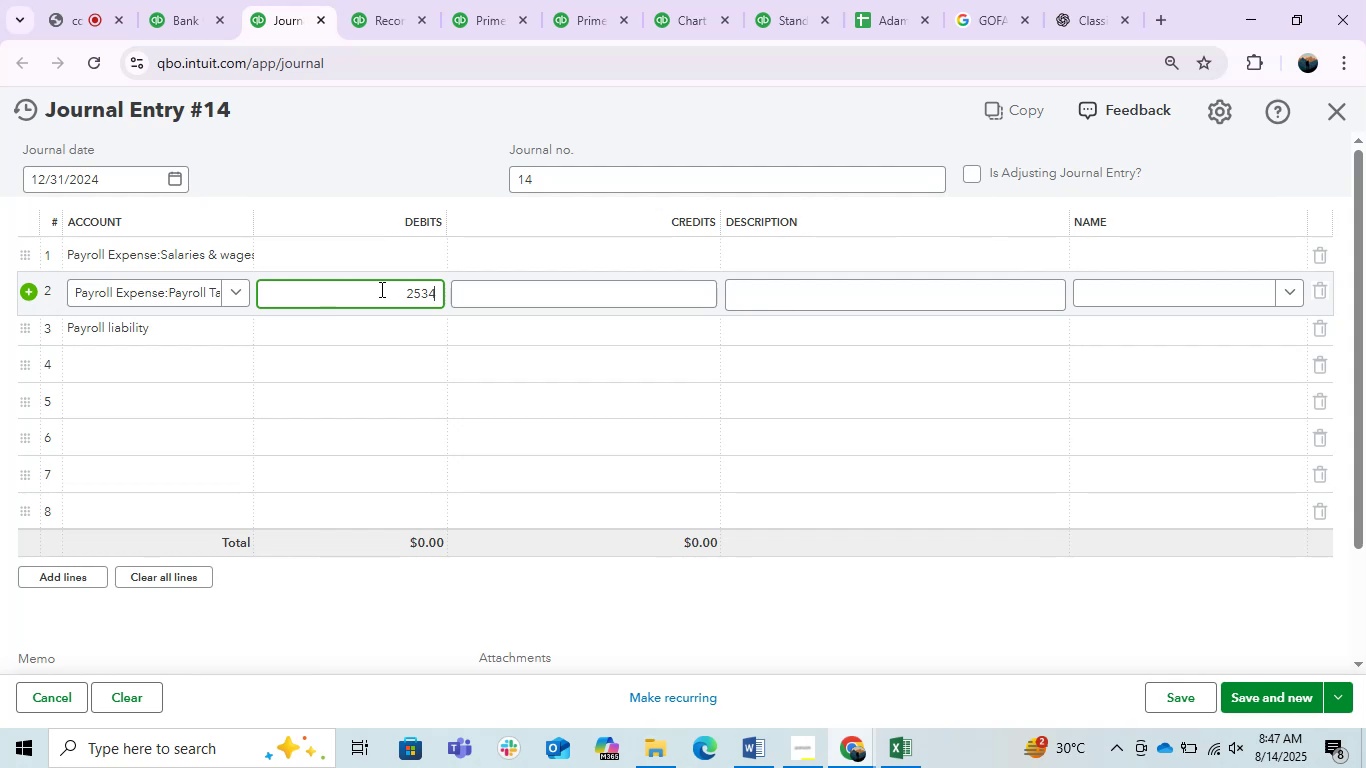 
key(NumpadDecimal)
 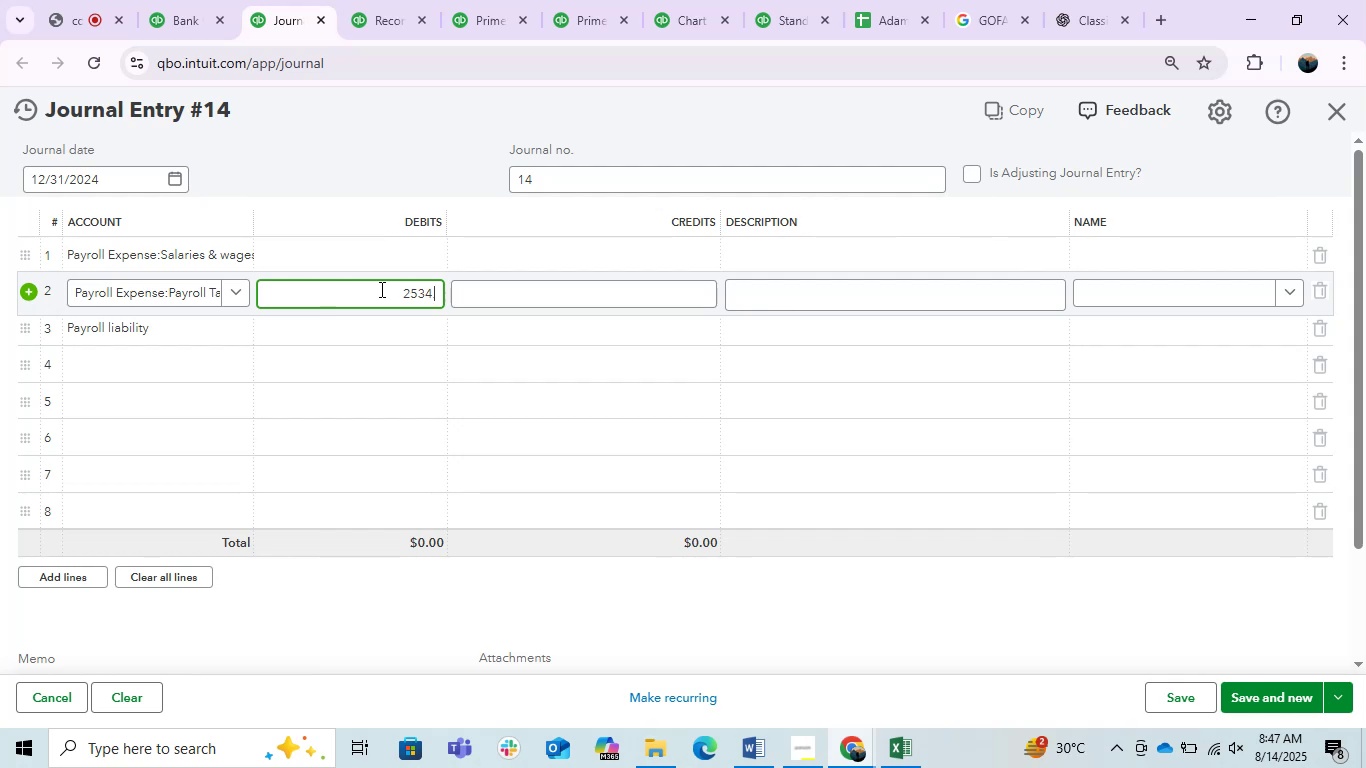 
key(Numpad6)
 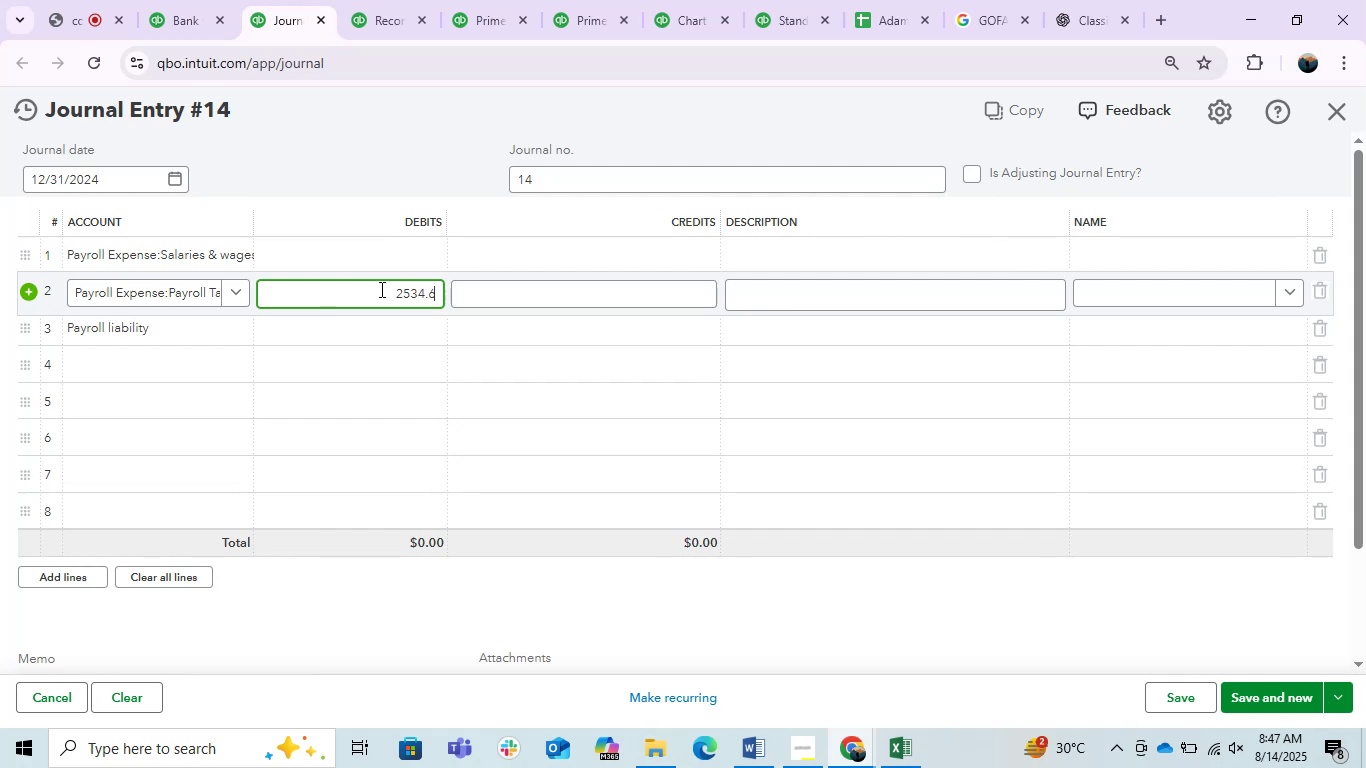 
key(Numpad3)
 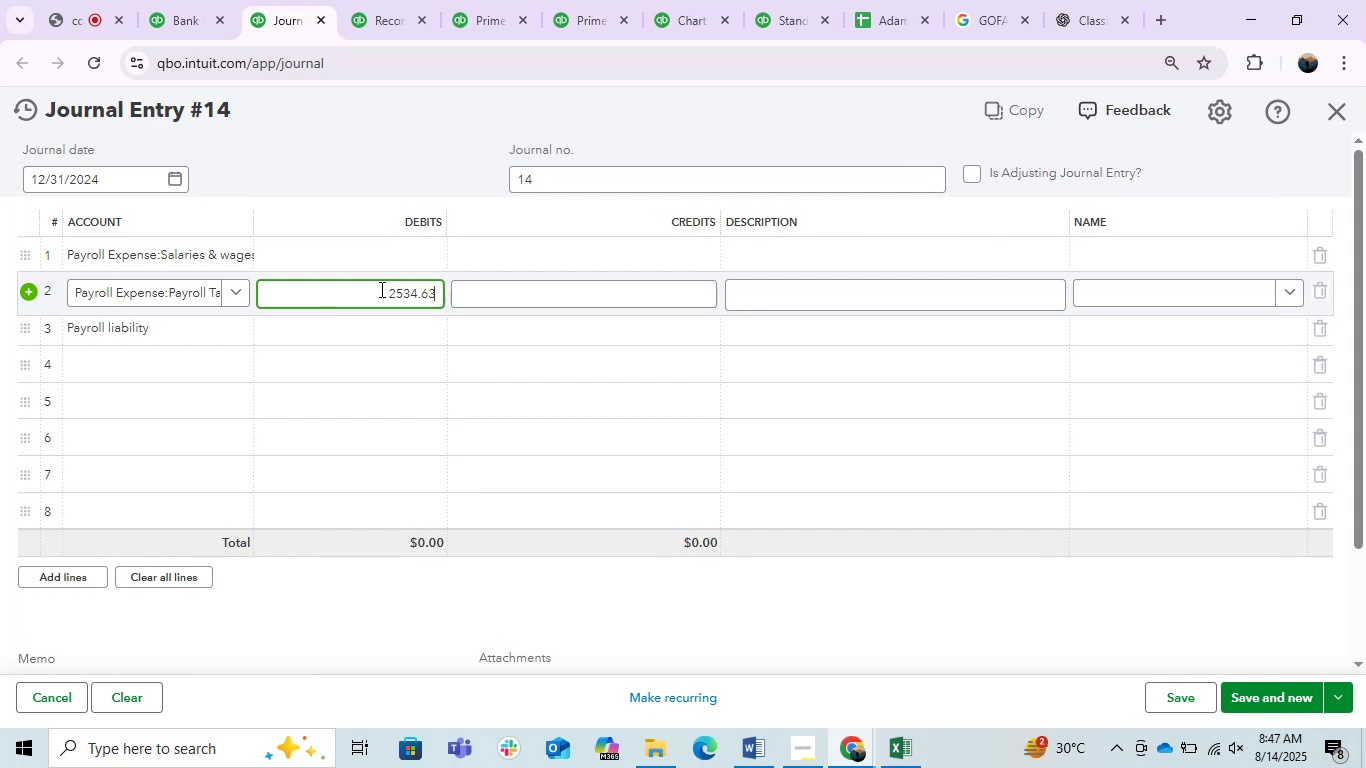 
key(Numpad8)
 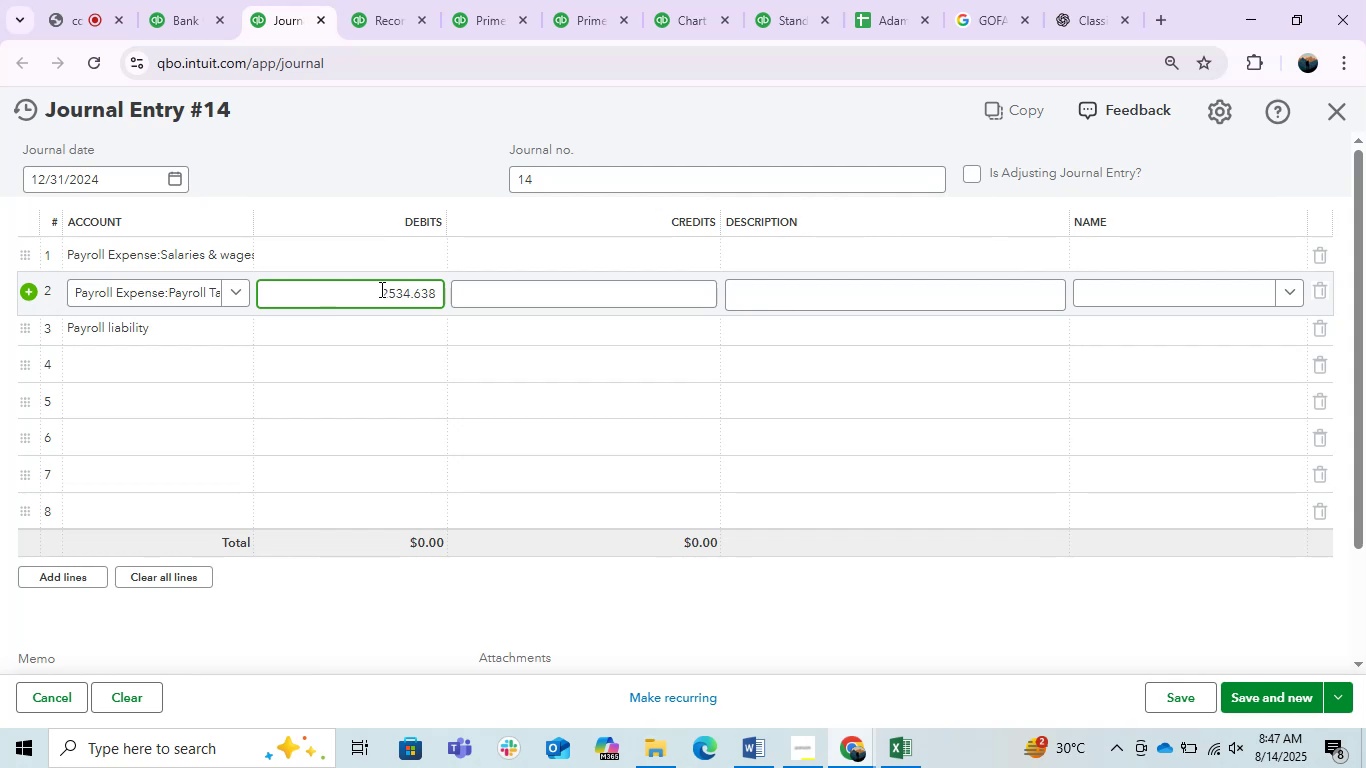 
key(Enter)
 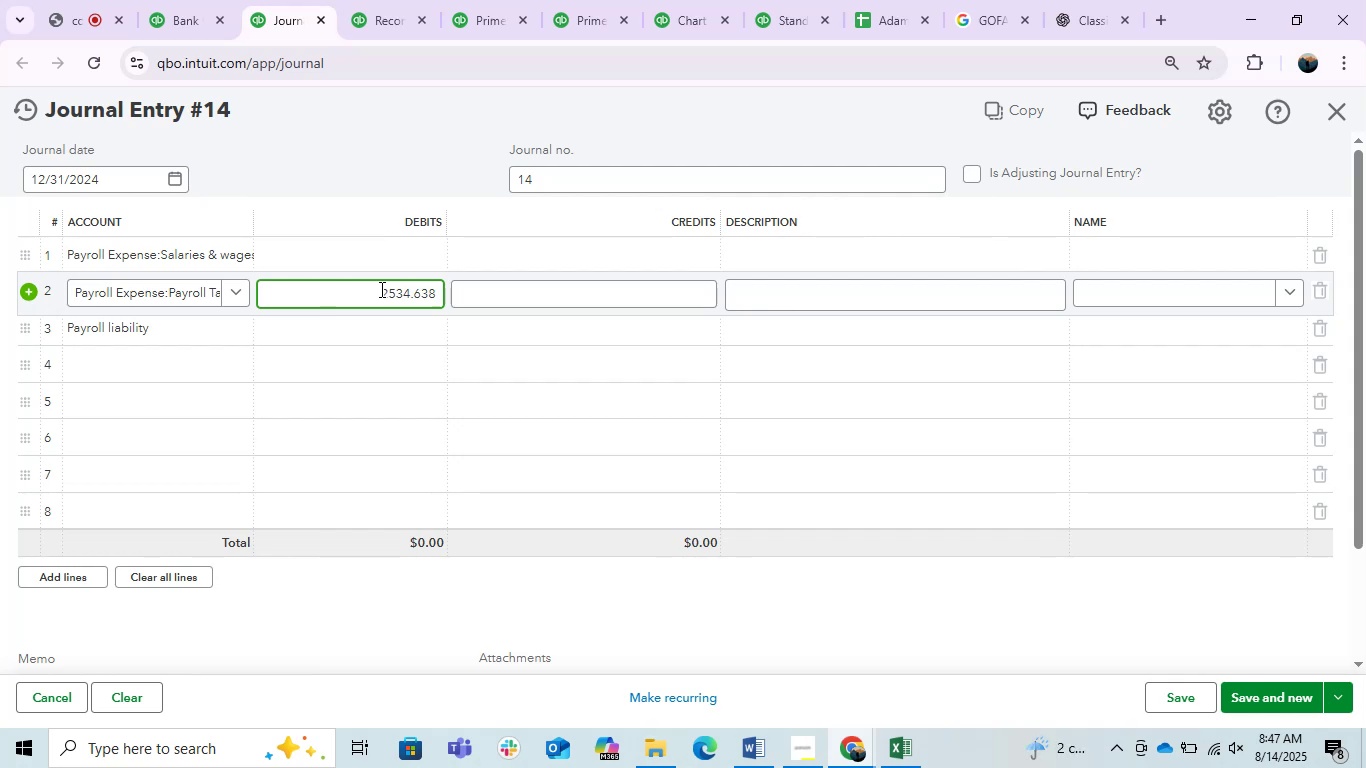 
hold_key(key=ArrowDown, duration=0.54)
 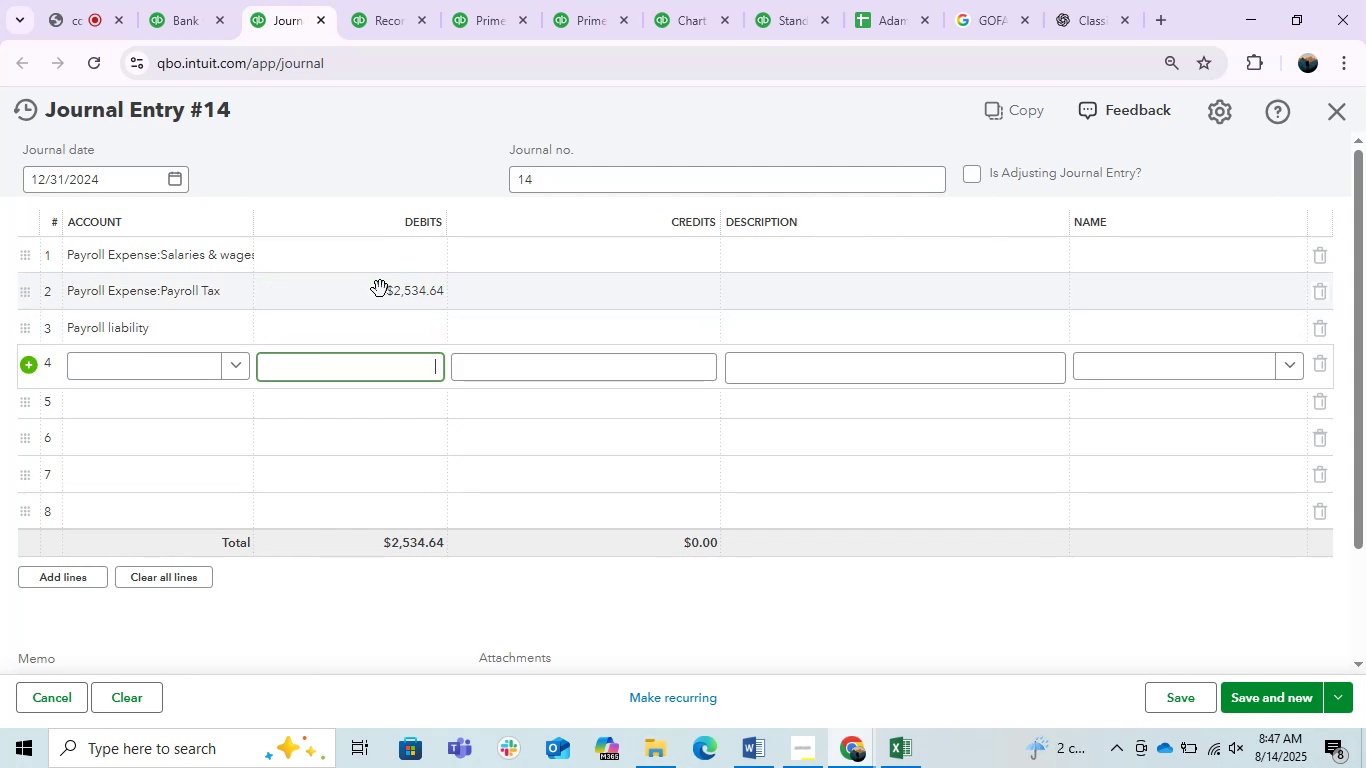 
key(ArrowUp)
 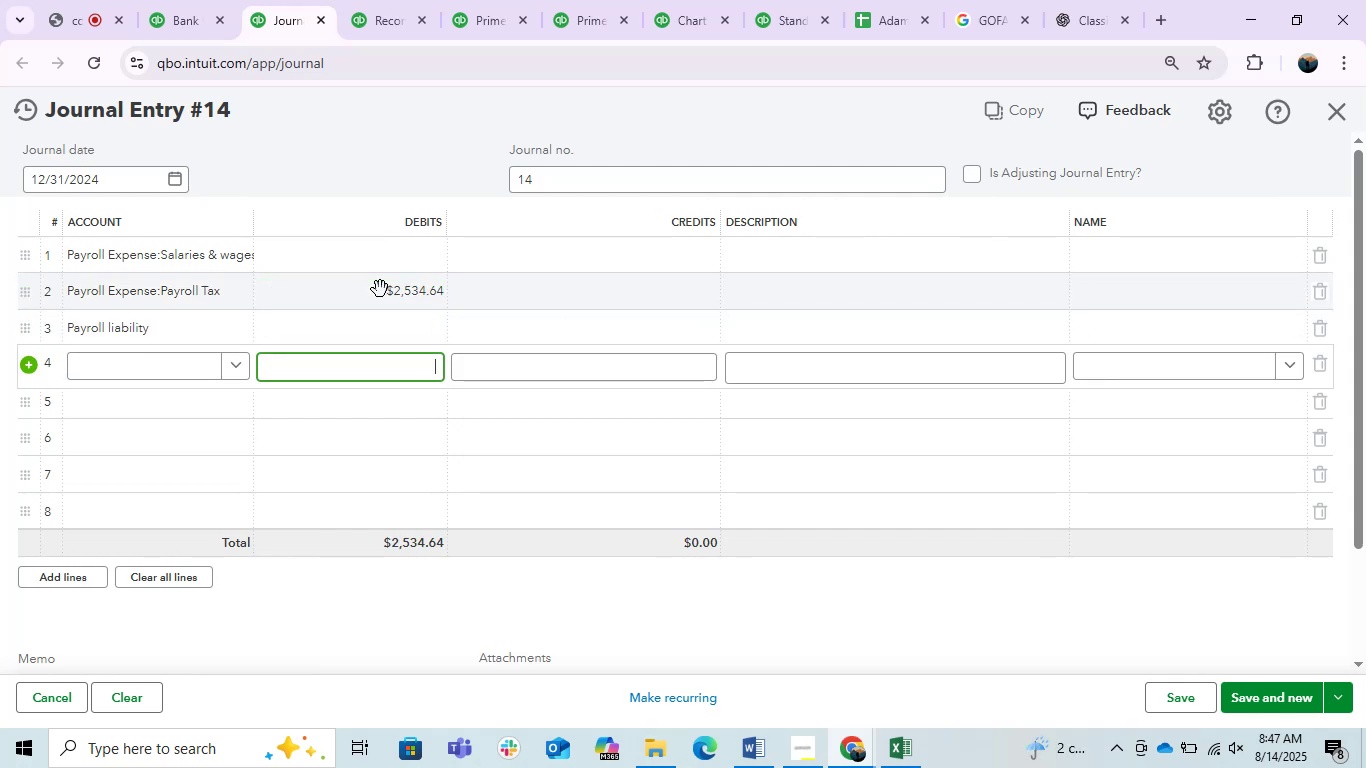 
key(ArrowUp)
 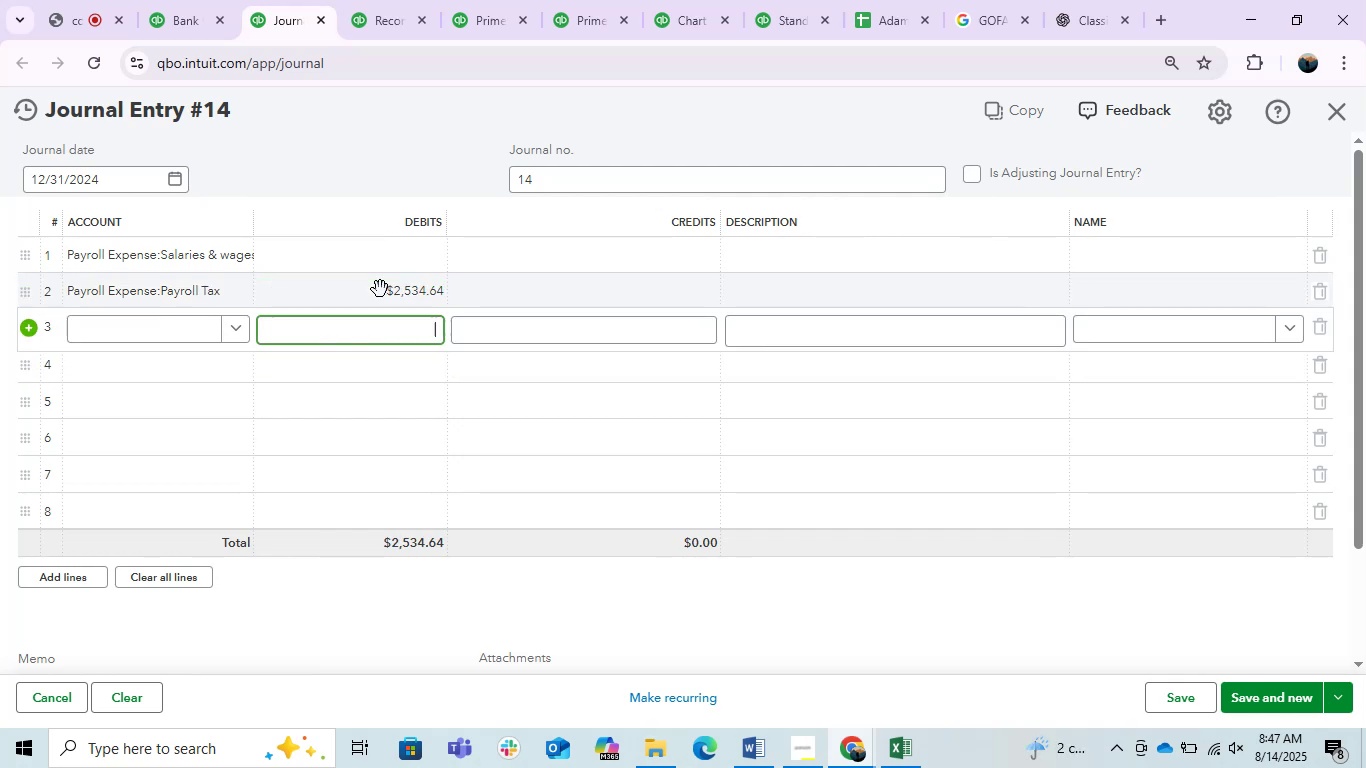 
key(ArrowUp)
 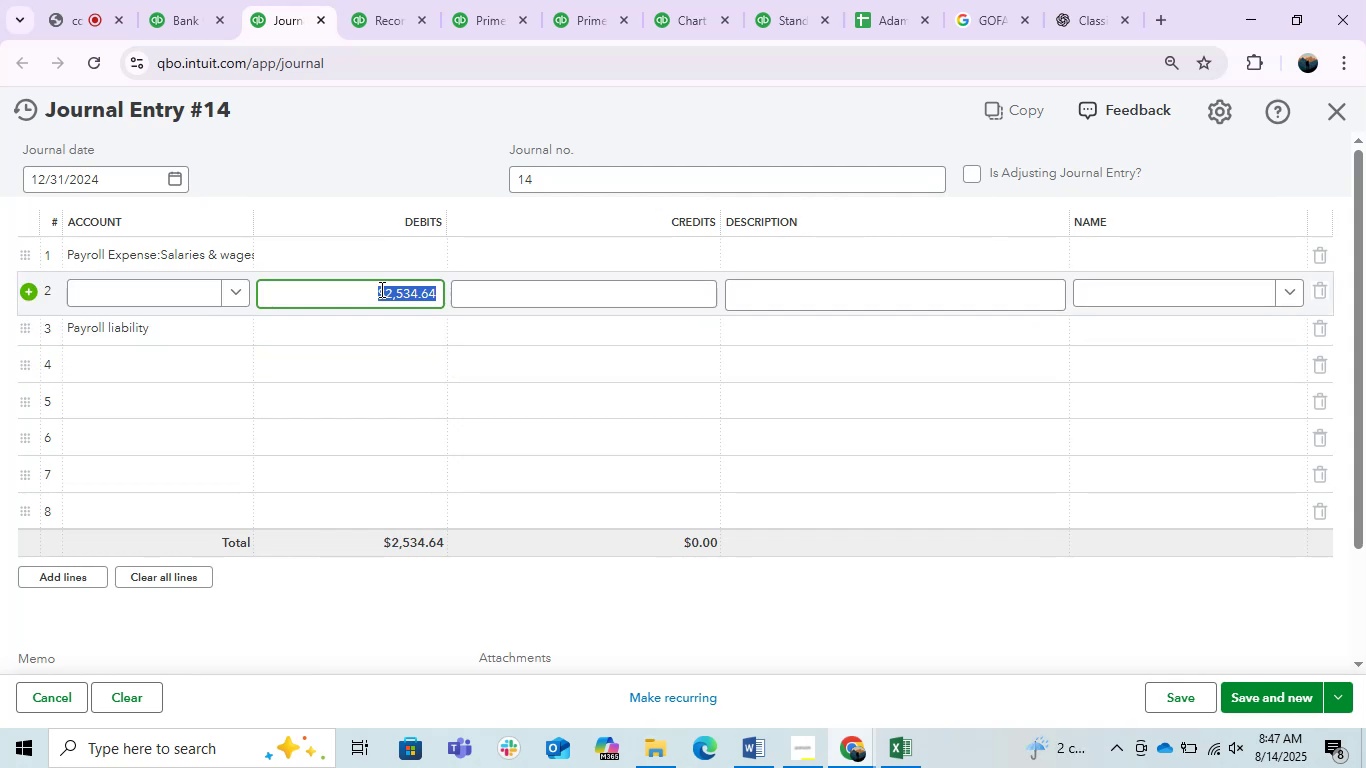 
key(ArrowUp)
 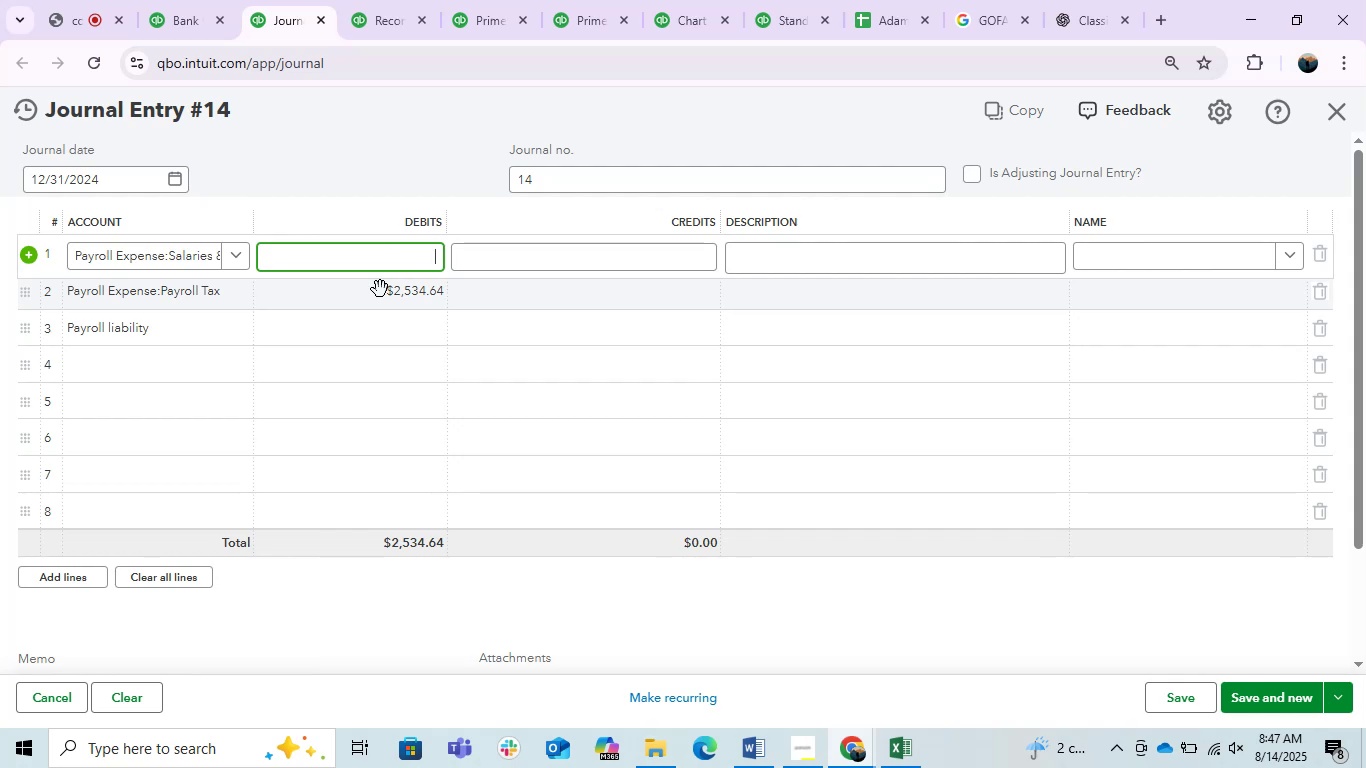 
wait(6.06)
 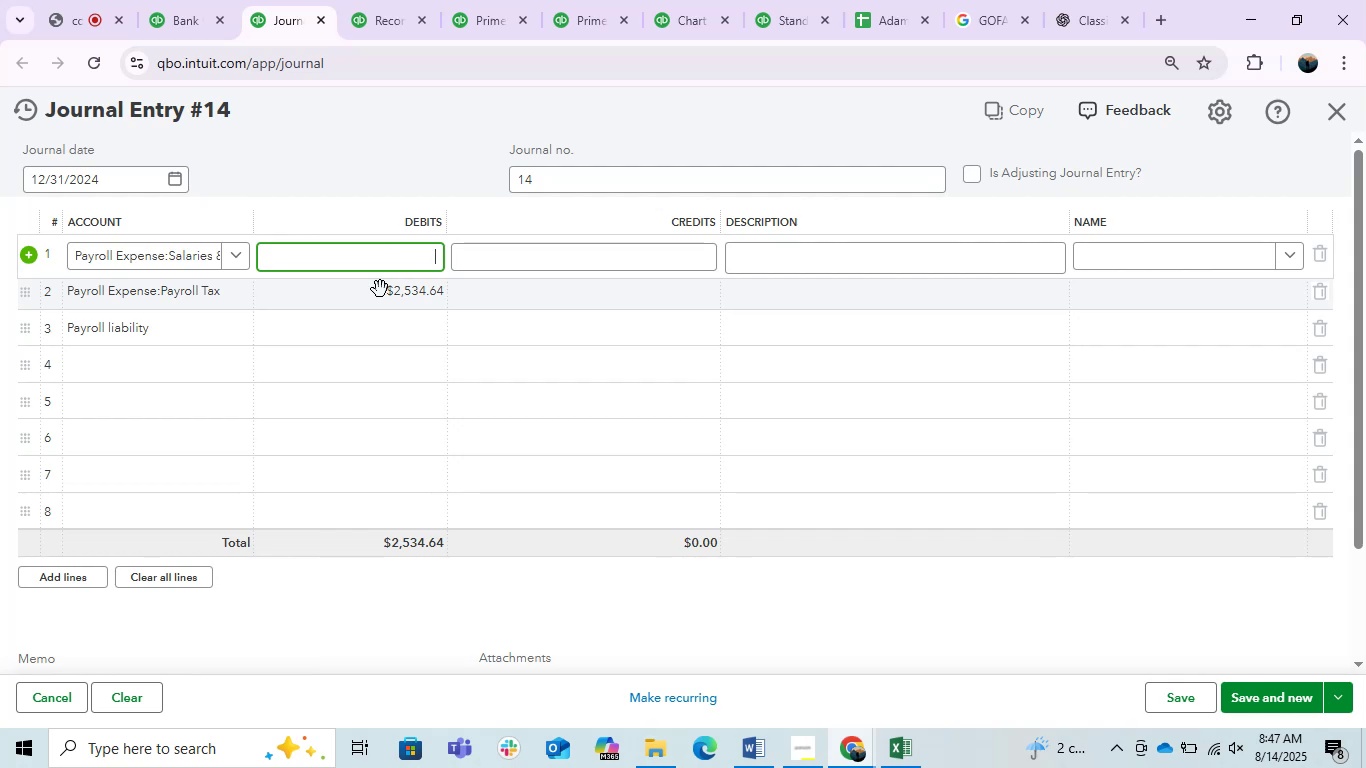 
left_click([88, 0])
 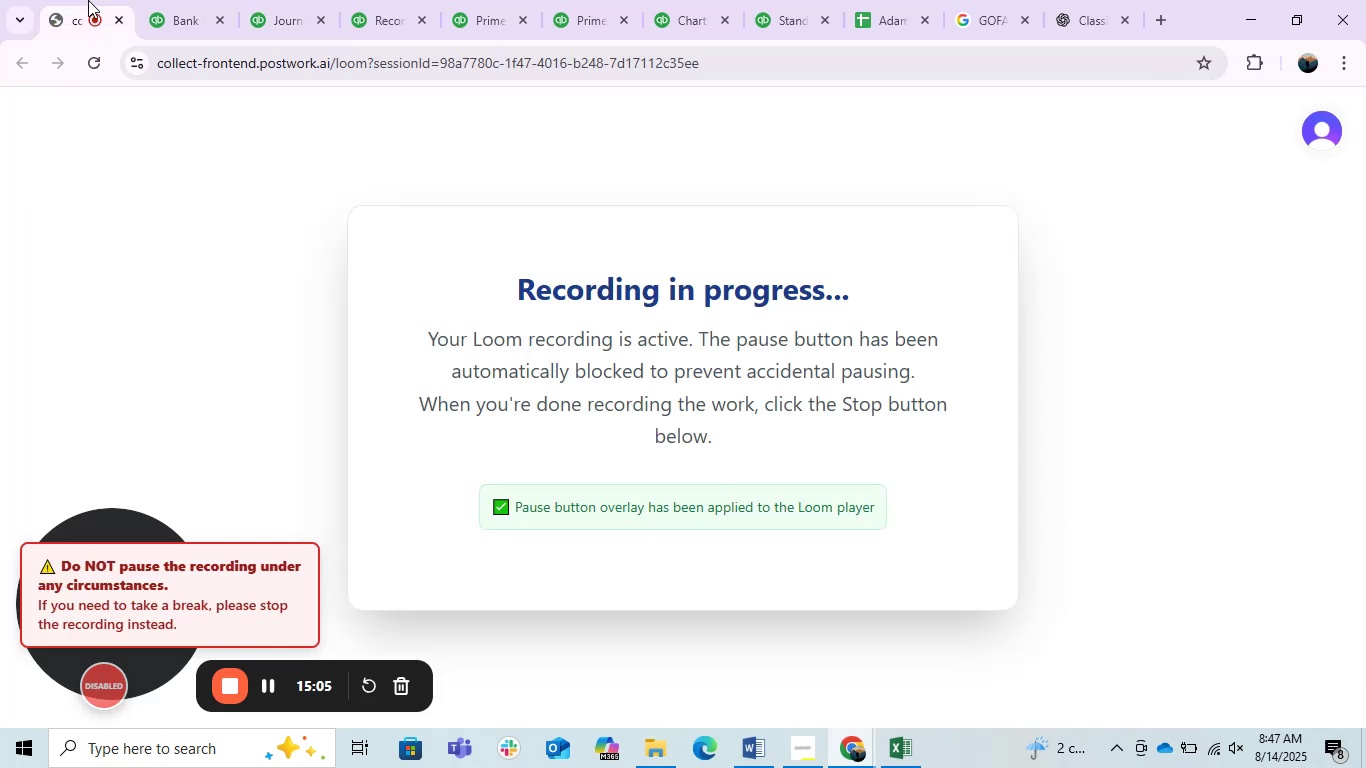 
left_click([88, 0])
 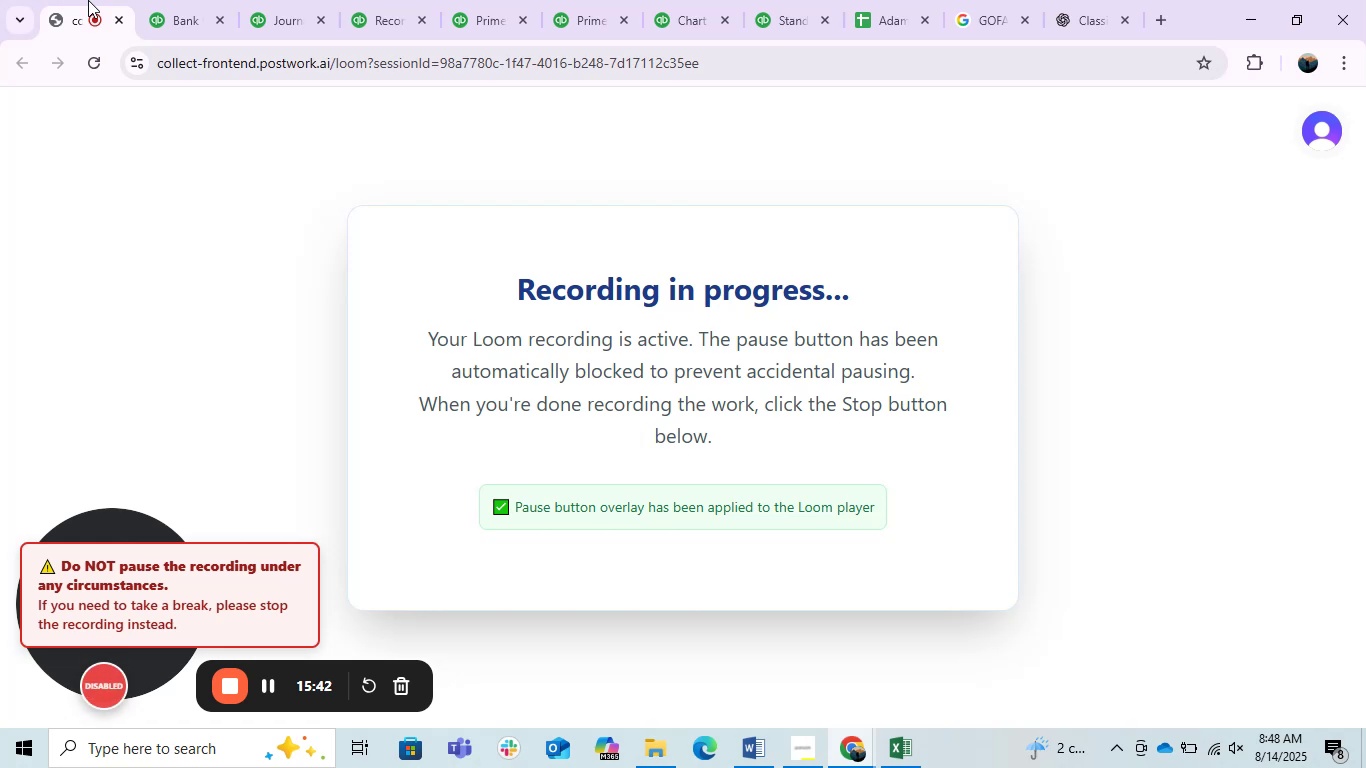 
wait(41.96)
 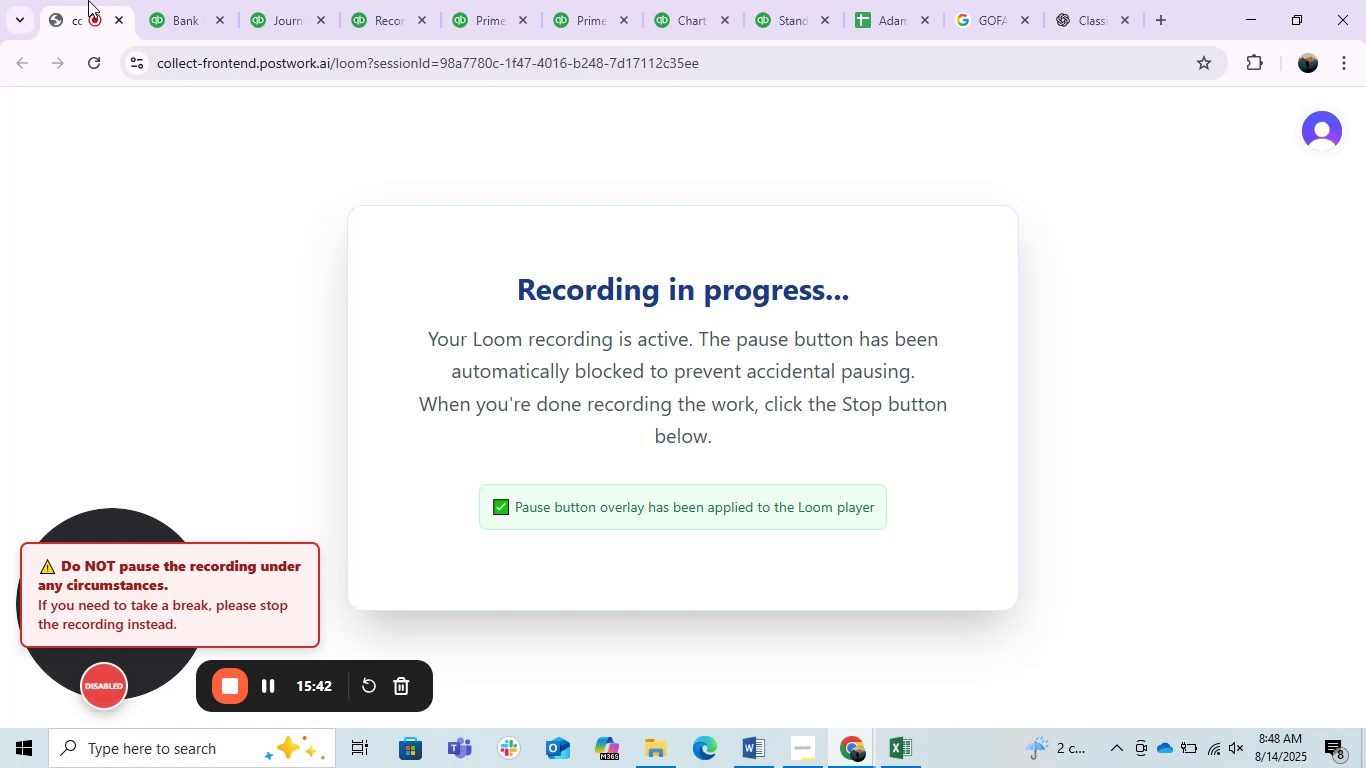 
left_click([185, 0])
 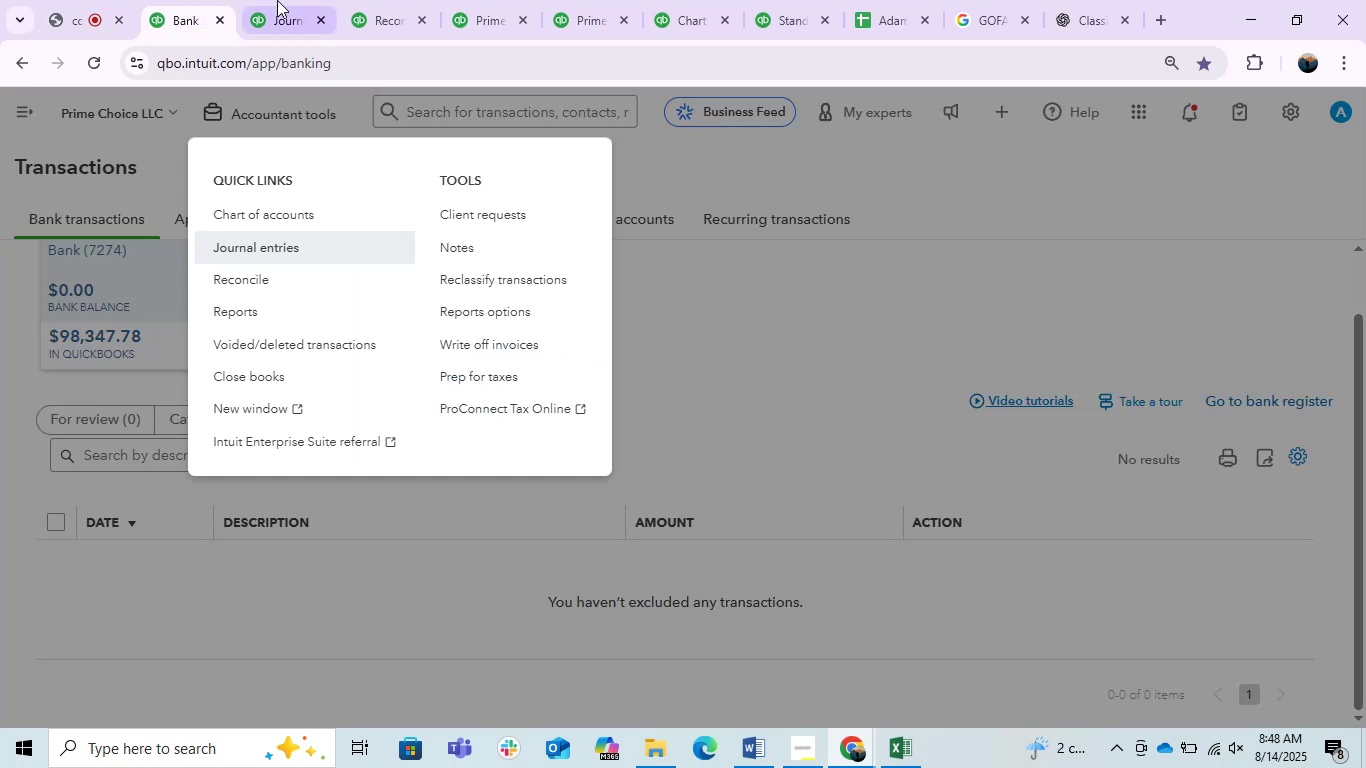 
left_click([277, 0])
 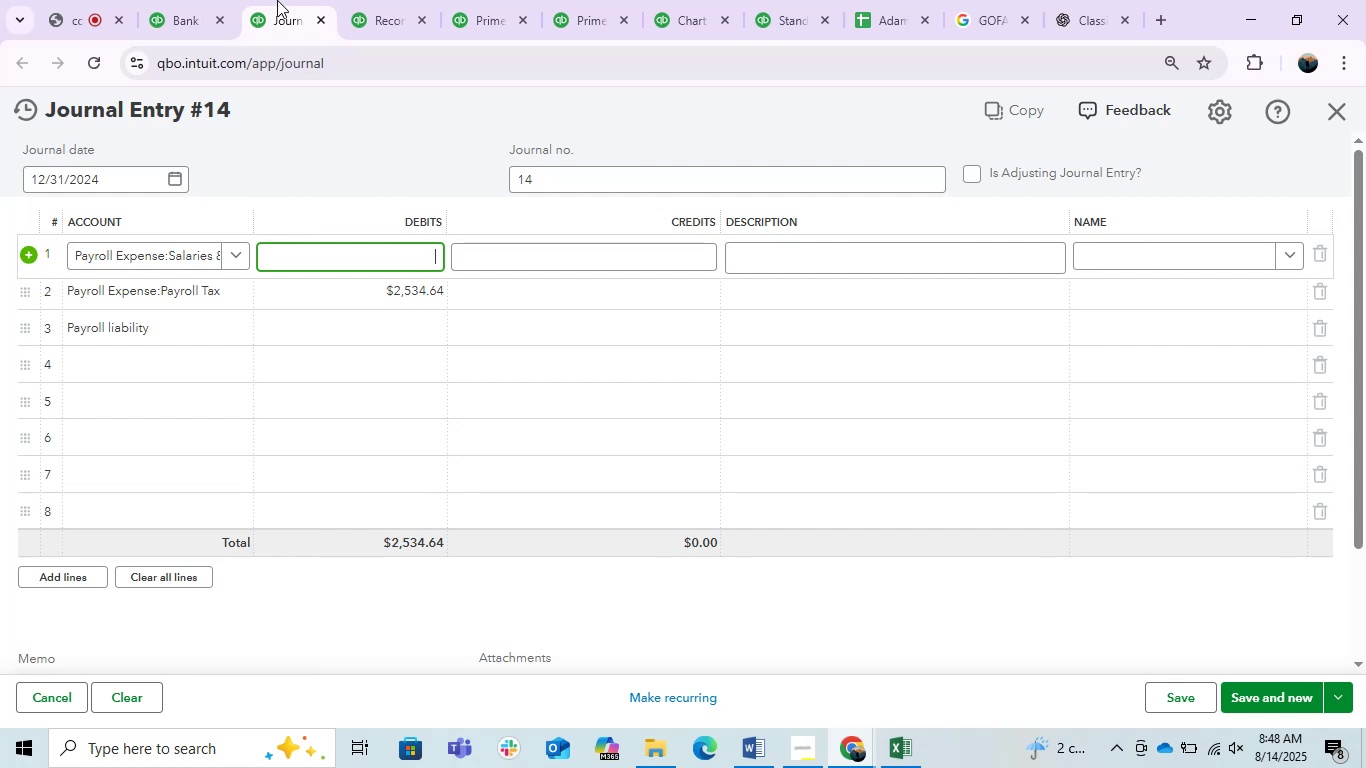 
wait(8.18)
 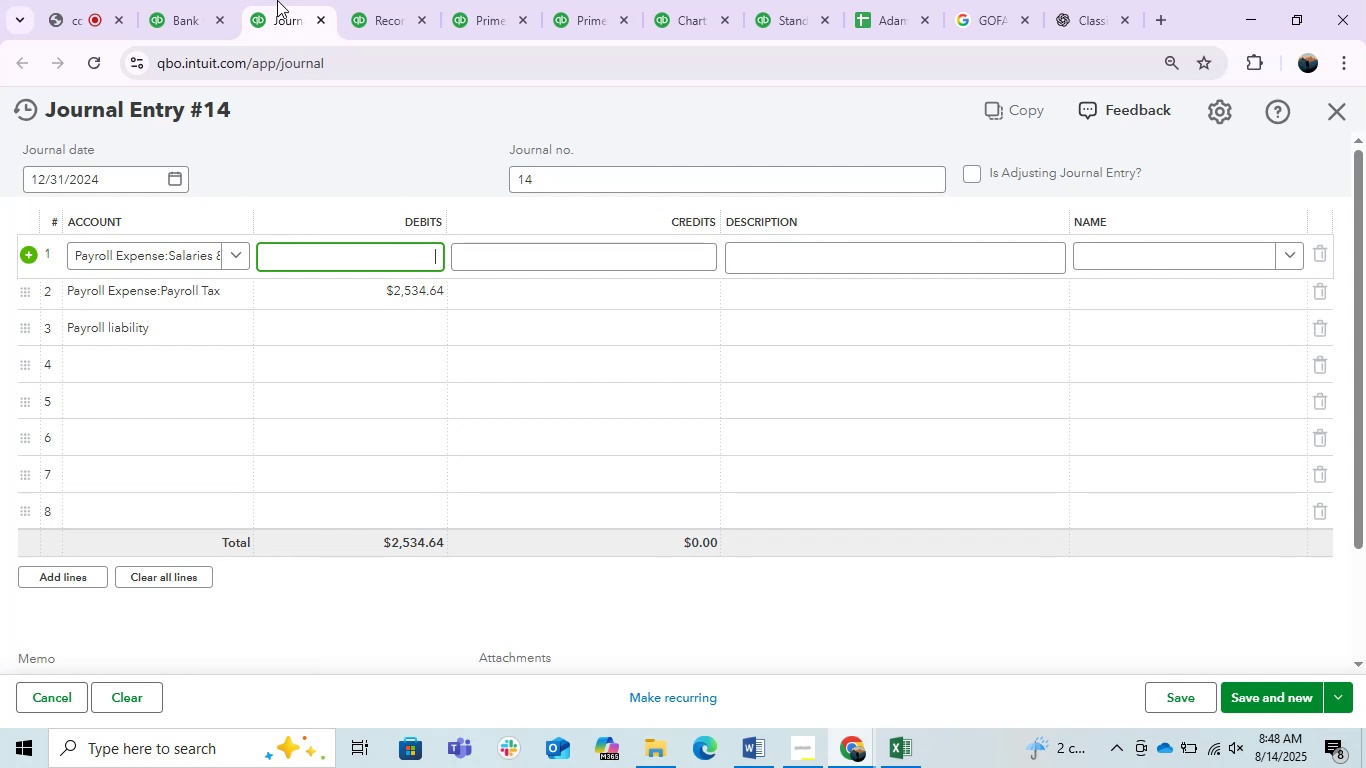 
mouse_move([473, 0])
 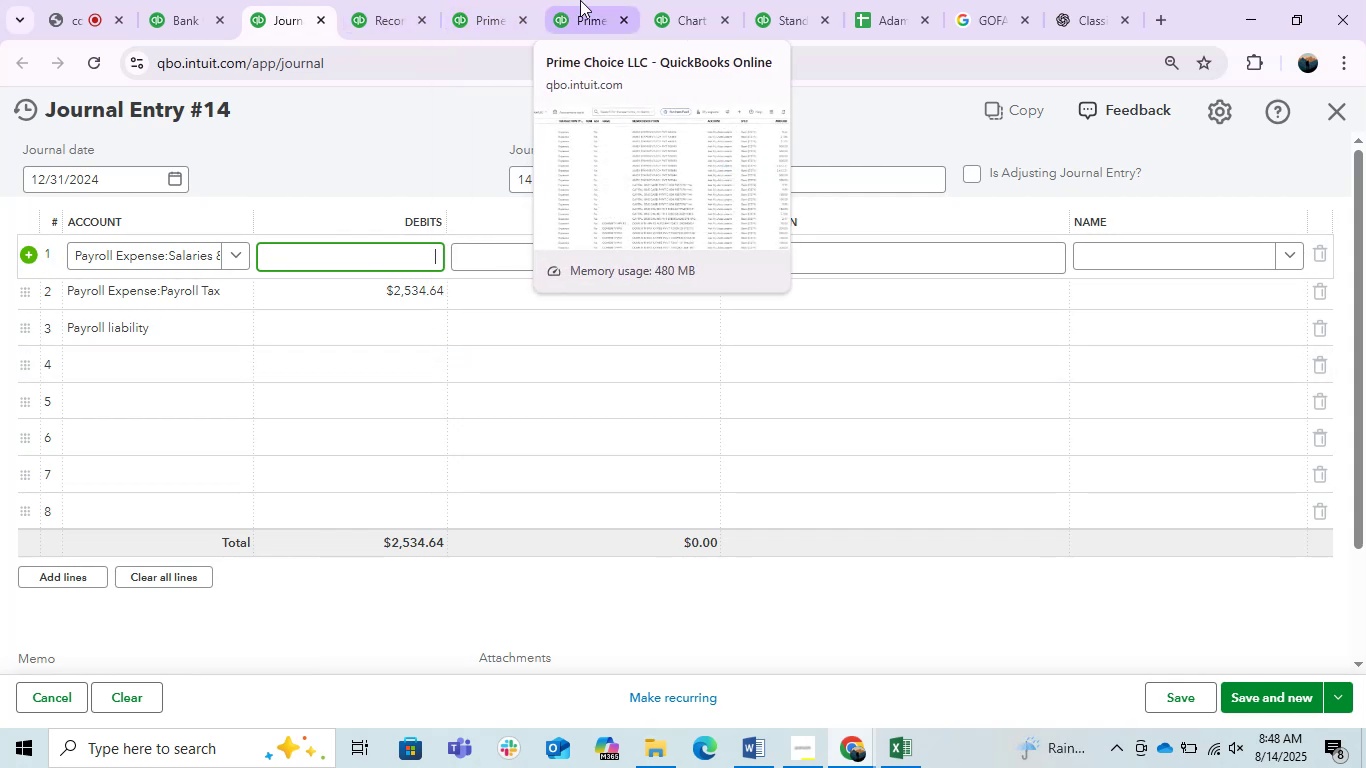 
left_click([580, 0])
 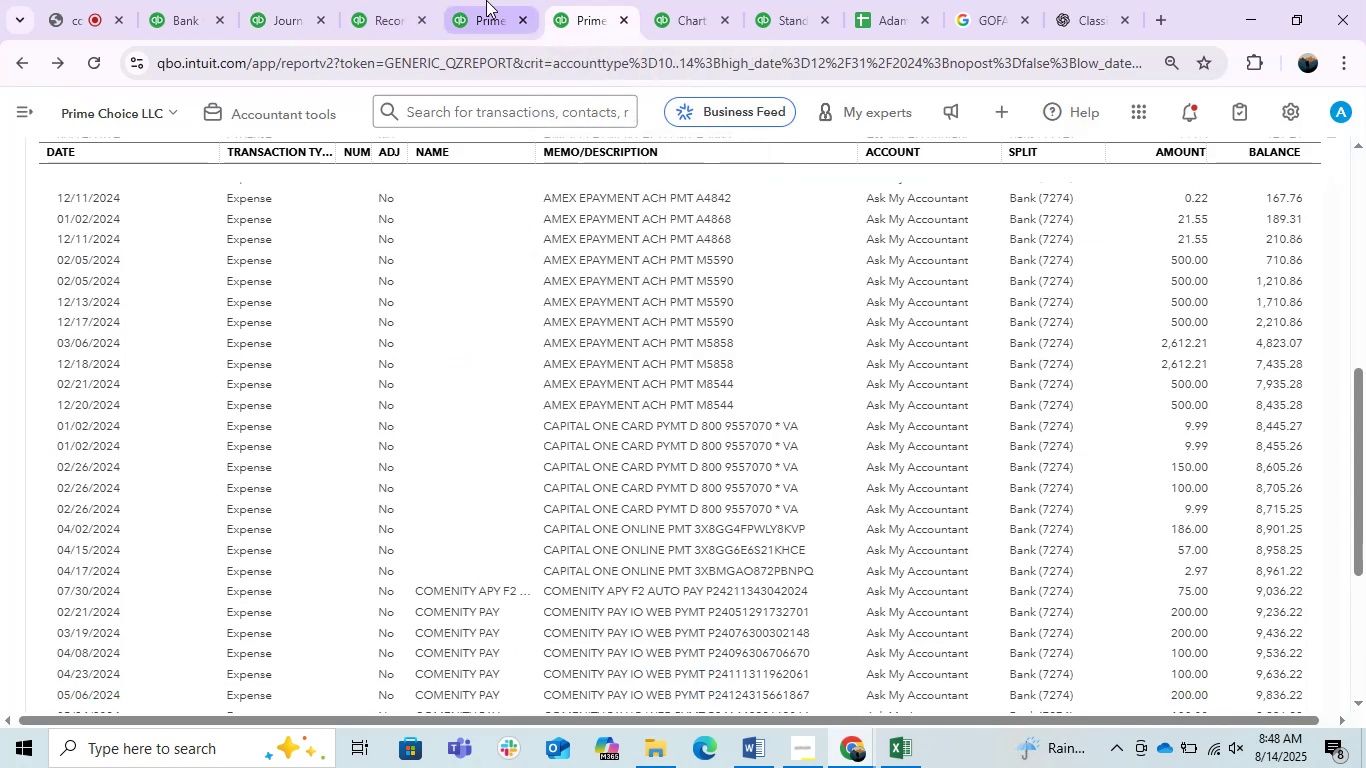 
left_click([480, 0])
 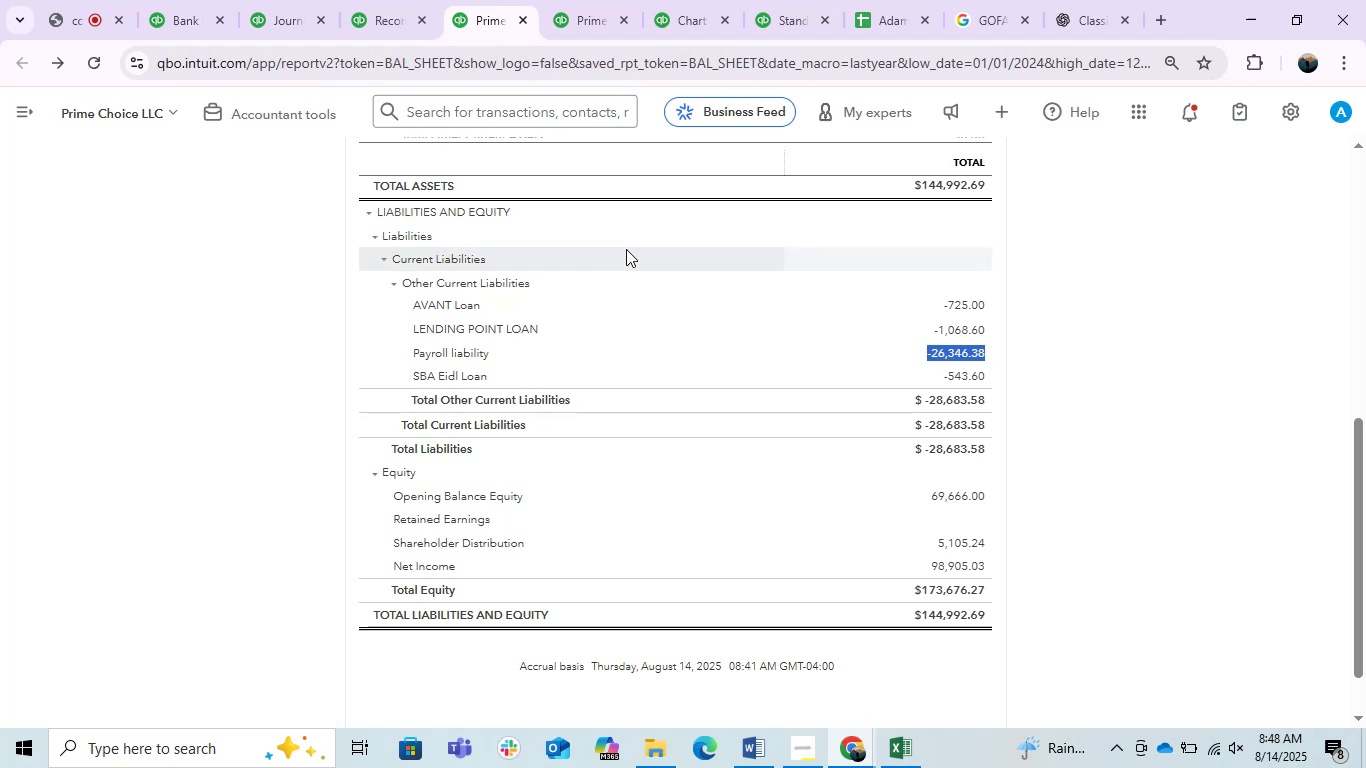 
wait(10.42)
 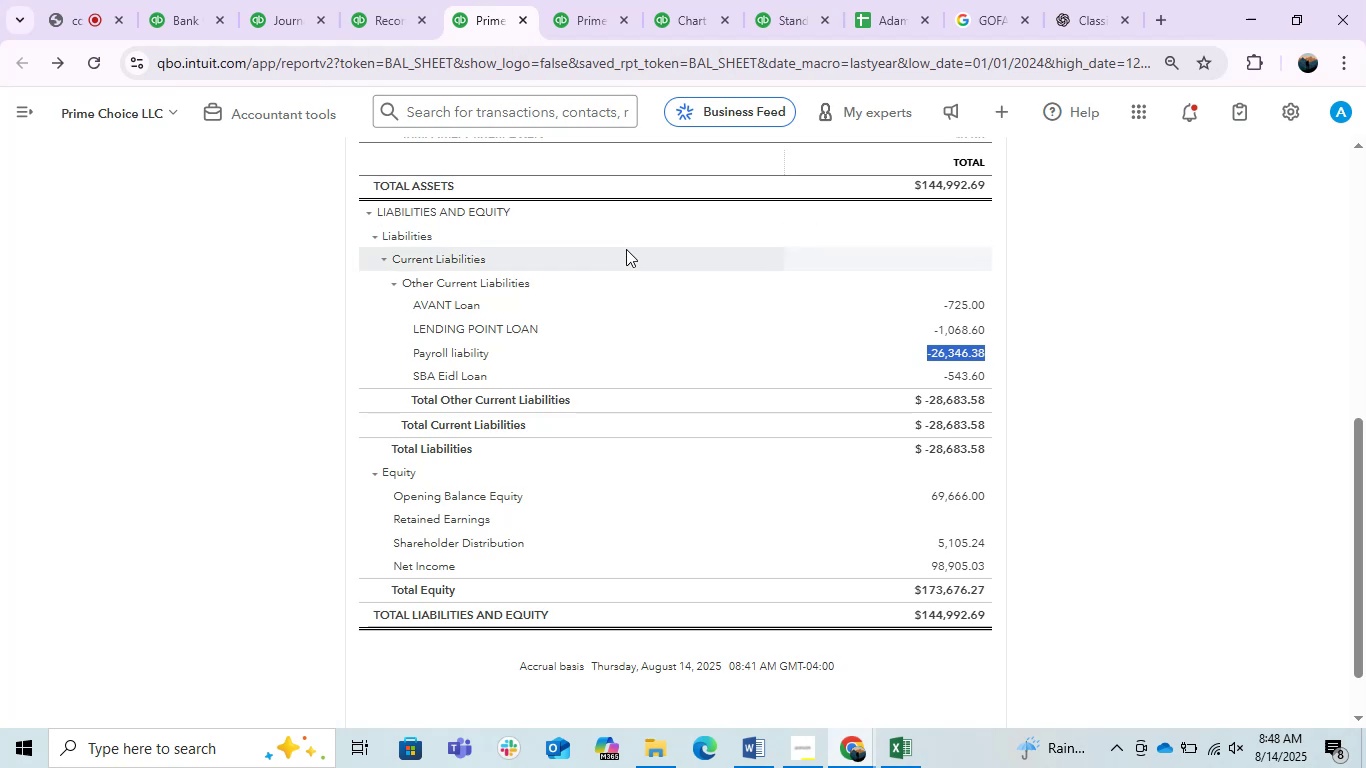 
left_click([281, 0])
 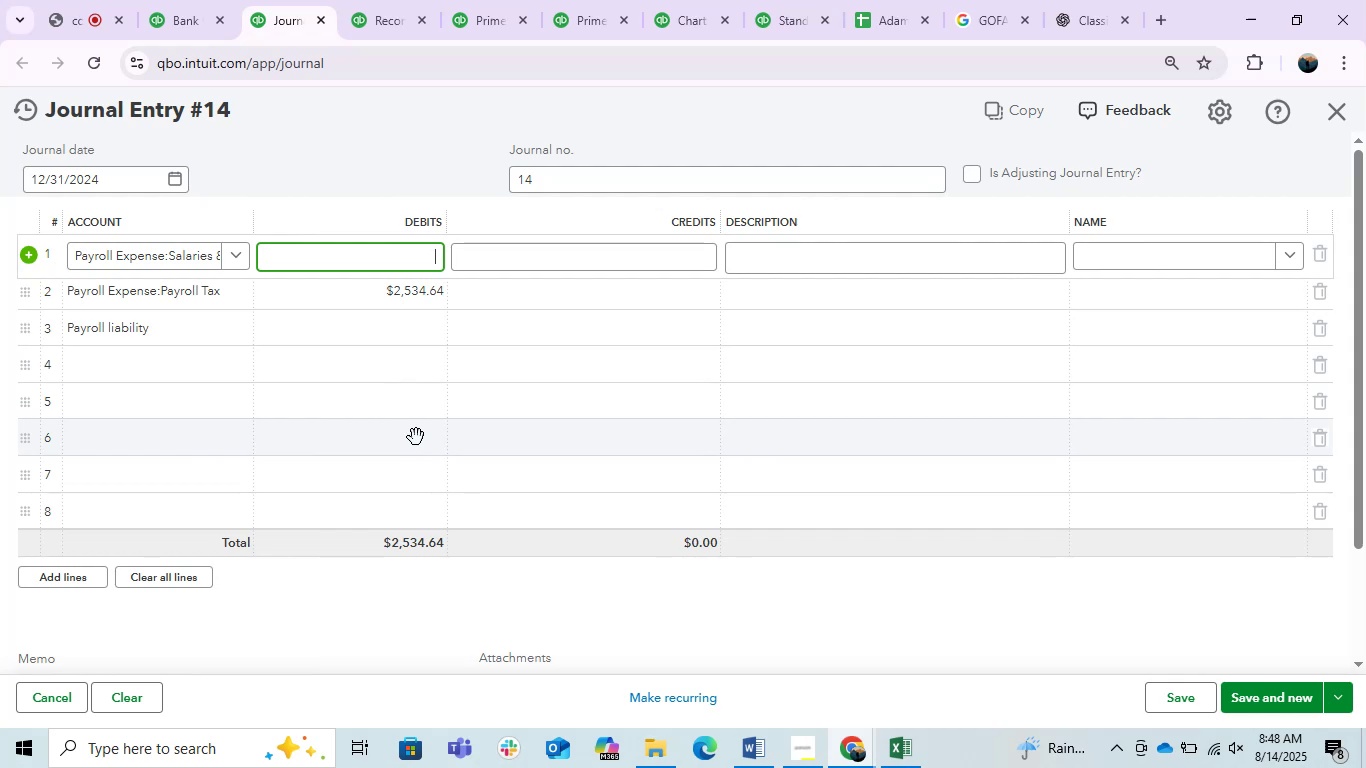 
wait(18.12)
 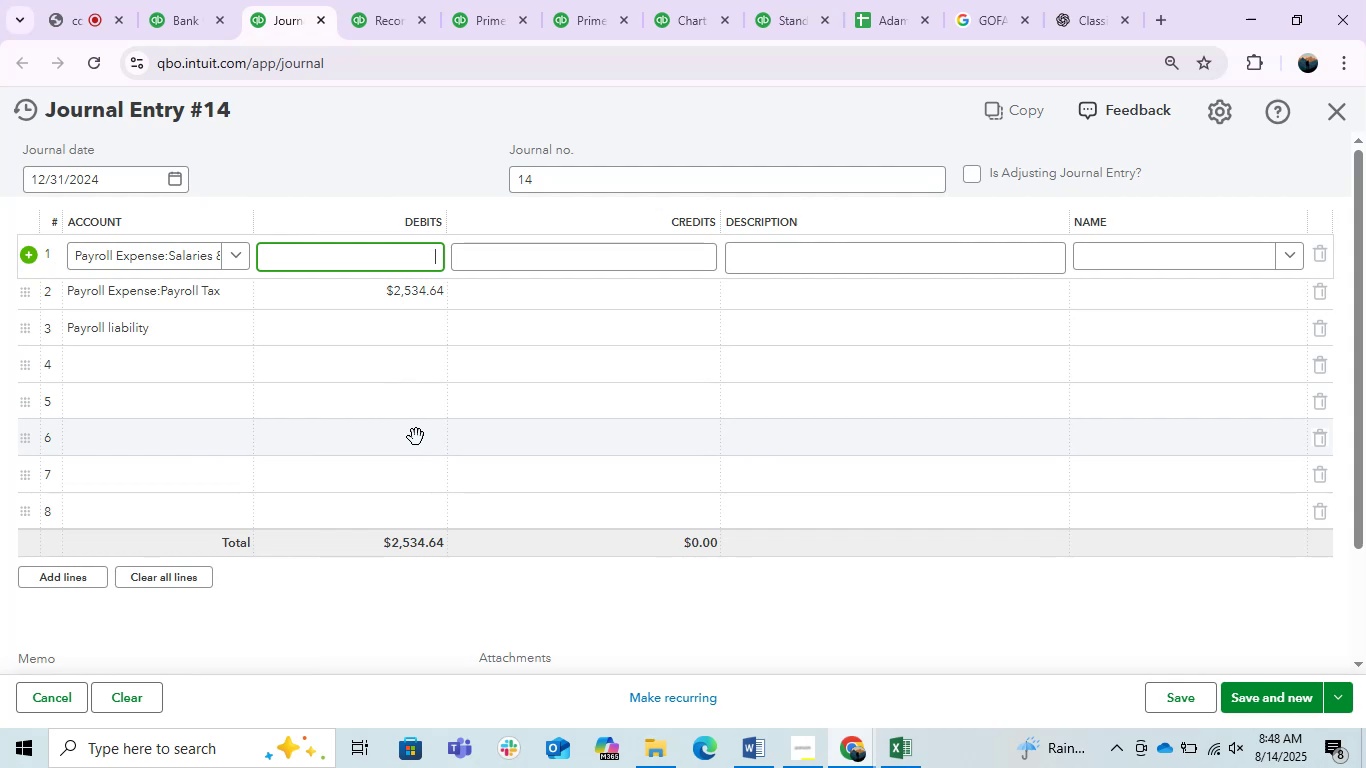 
key(Numpad2)
 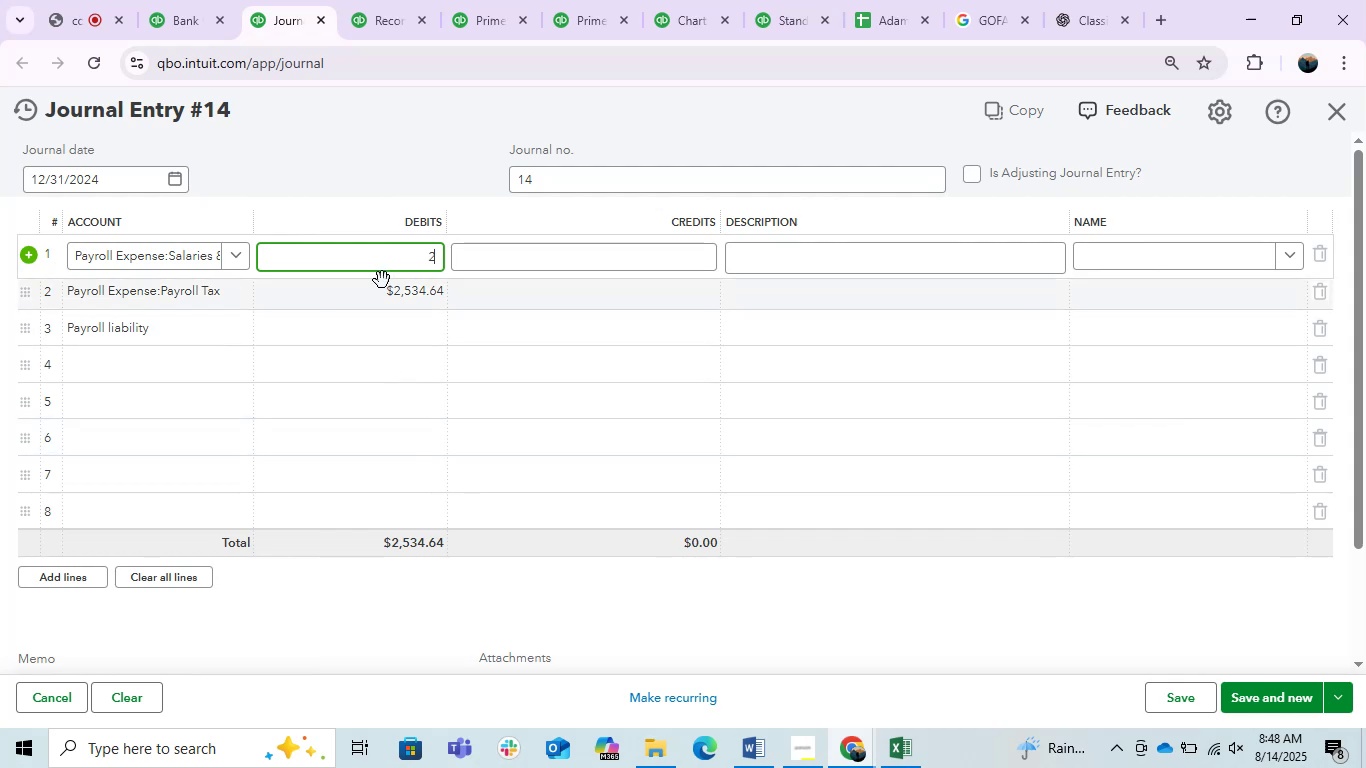 
key(Numpad3)
 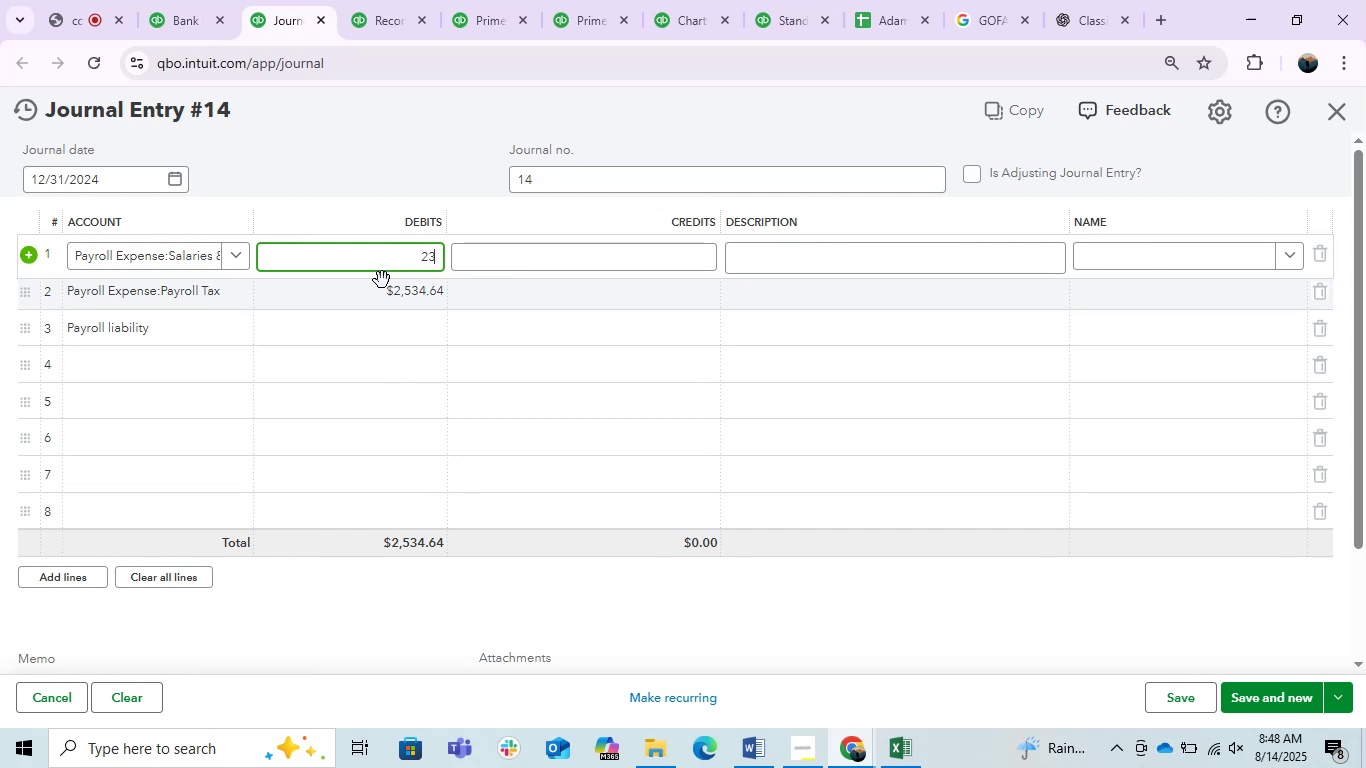 
key(Numpad8)
 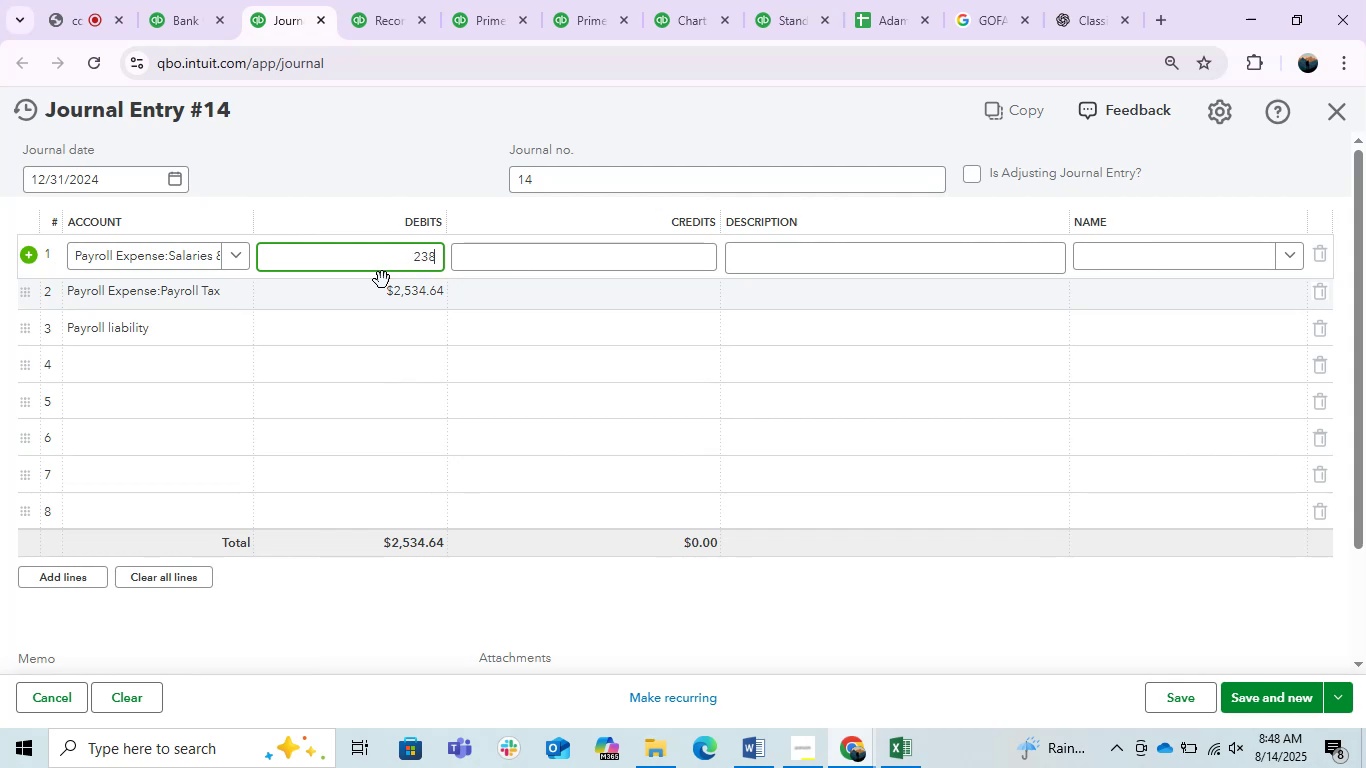 
key(Numpad1)
 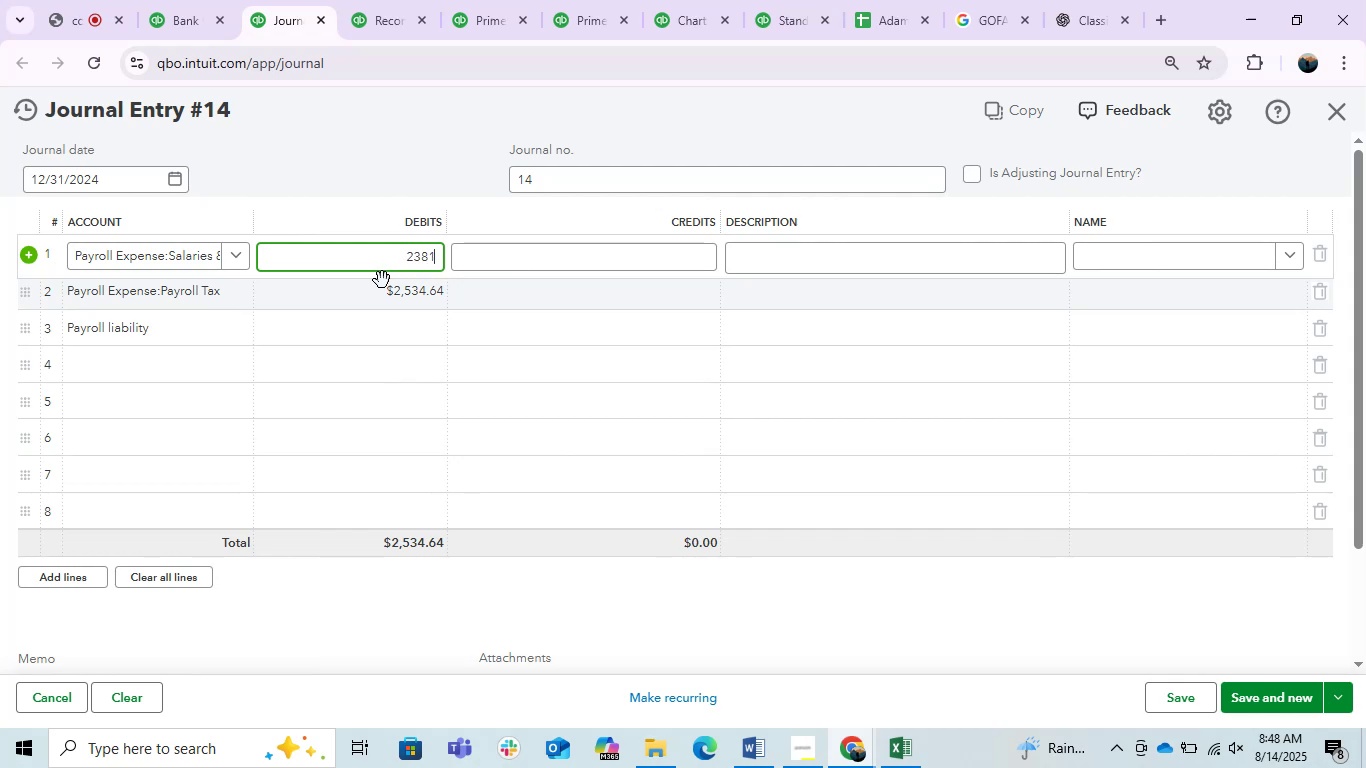 
key(Numpad1)
 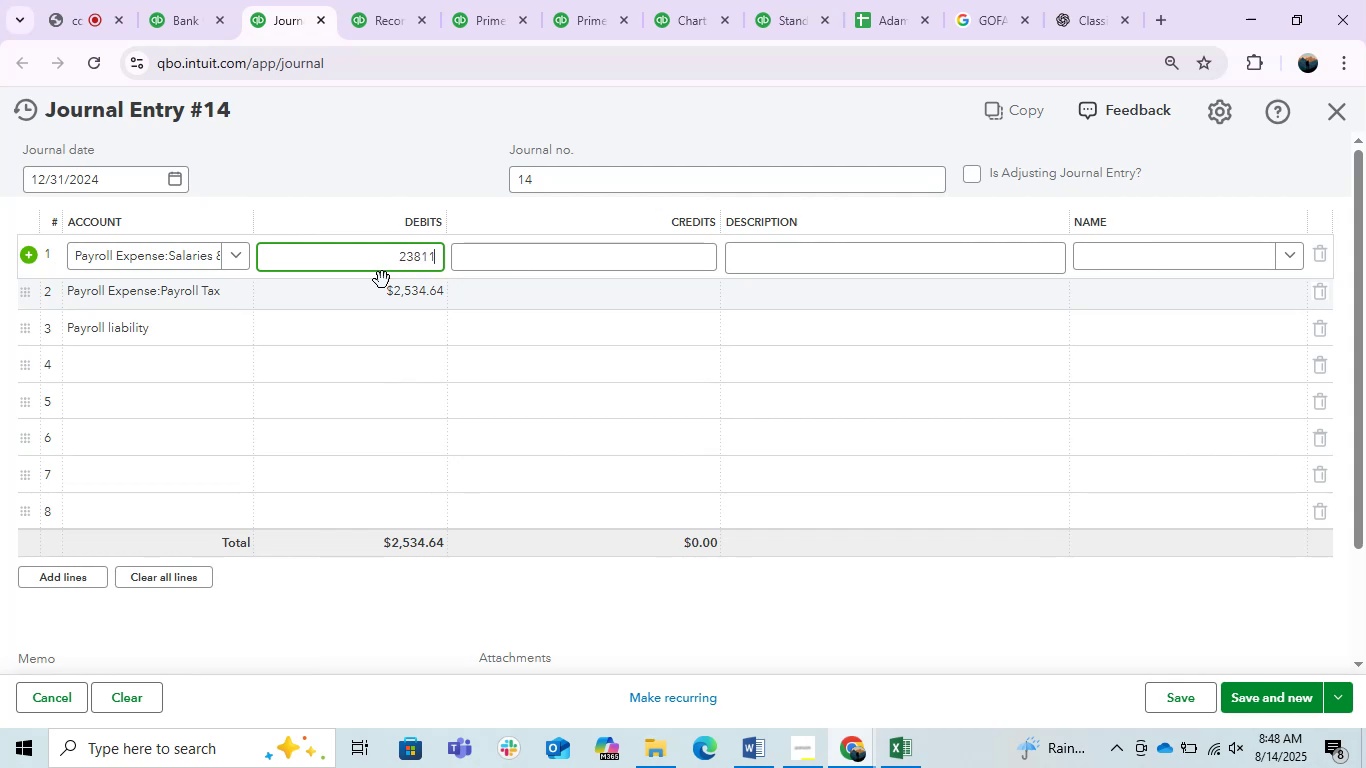 
key(NumpadDecimal)
 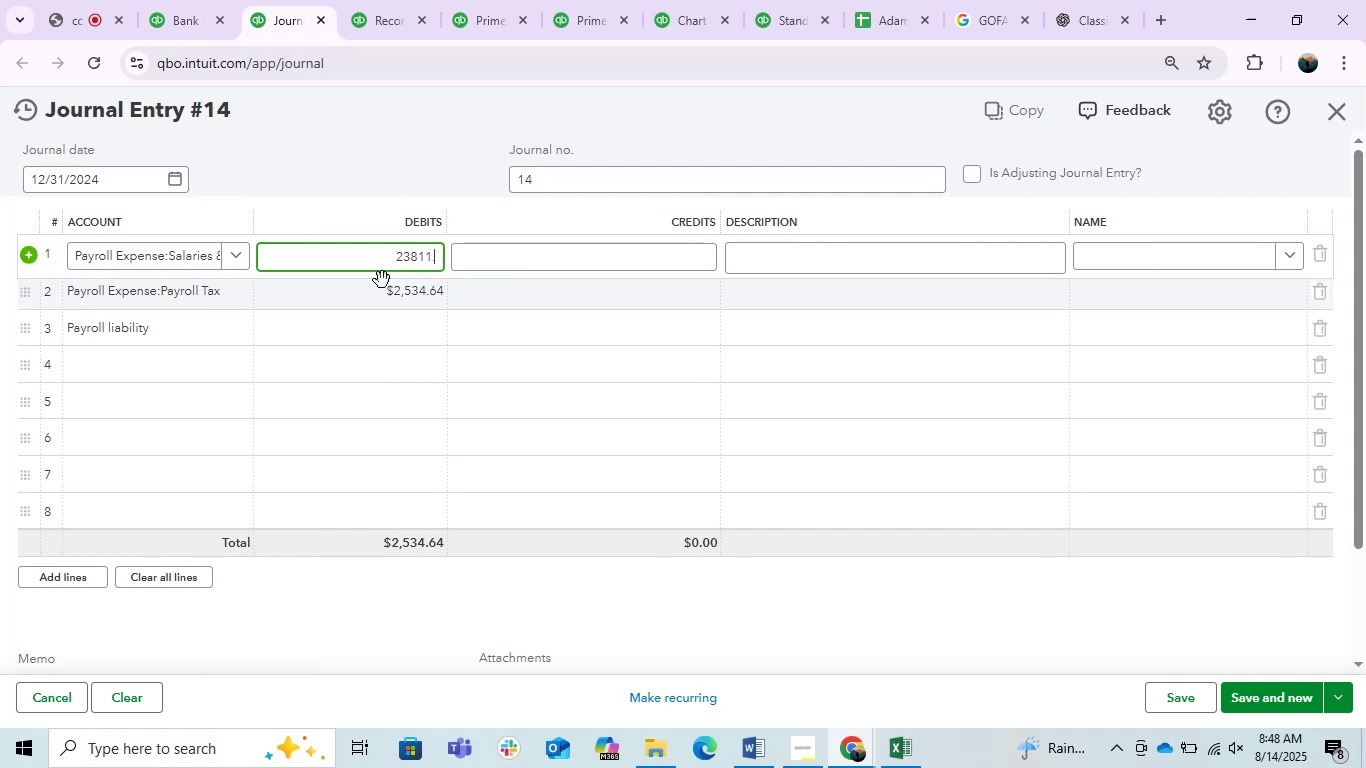 
key(Numpad7)
 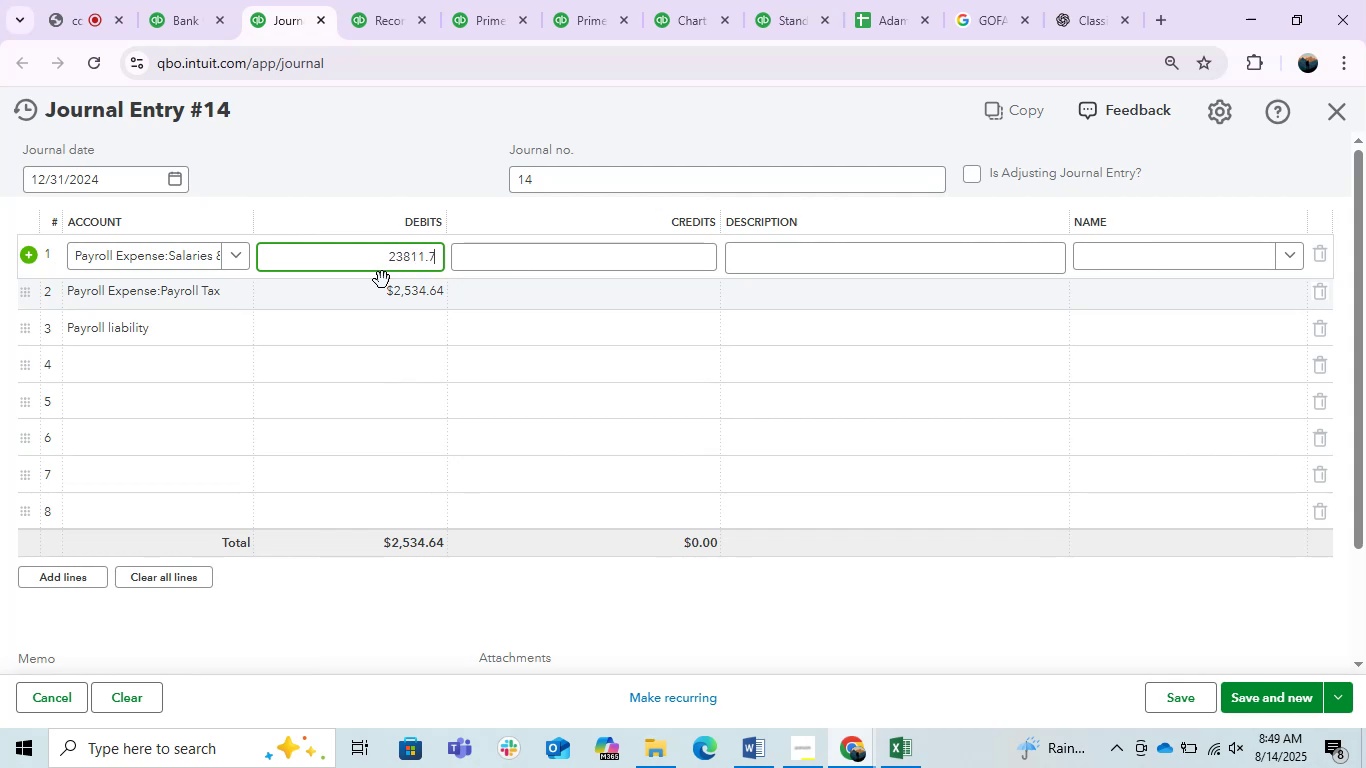 
key(Numpad4)
 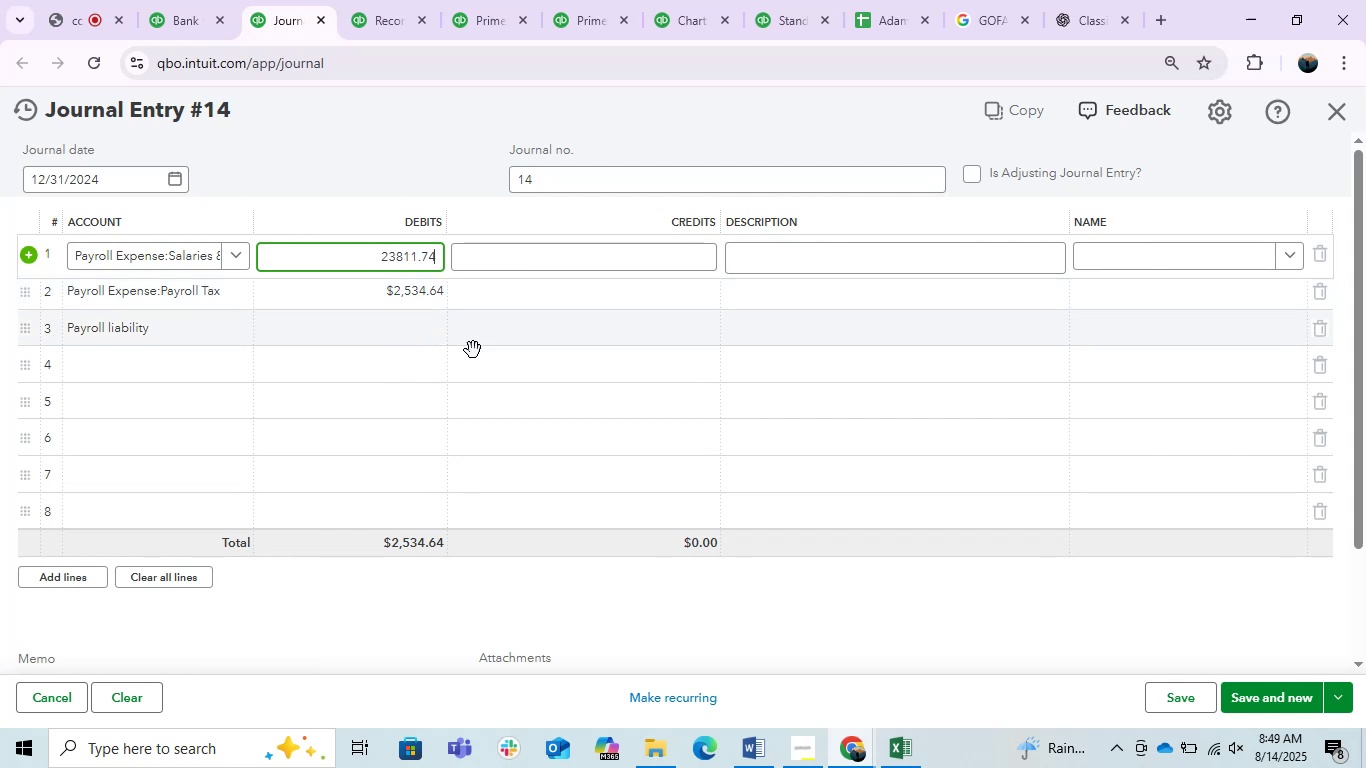 
left_click([587, 663])
 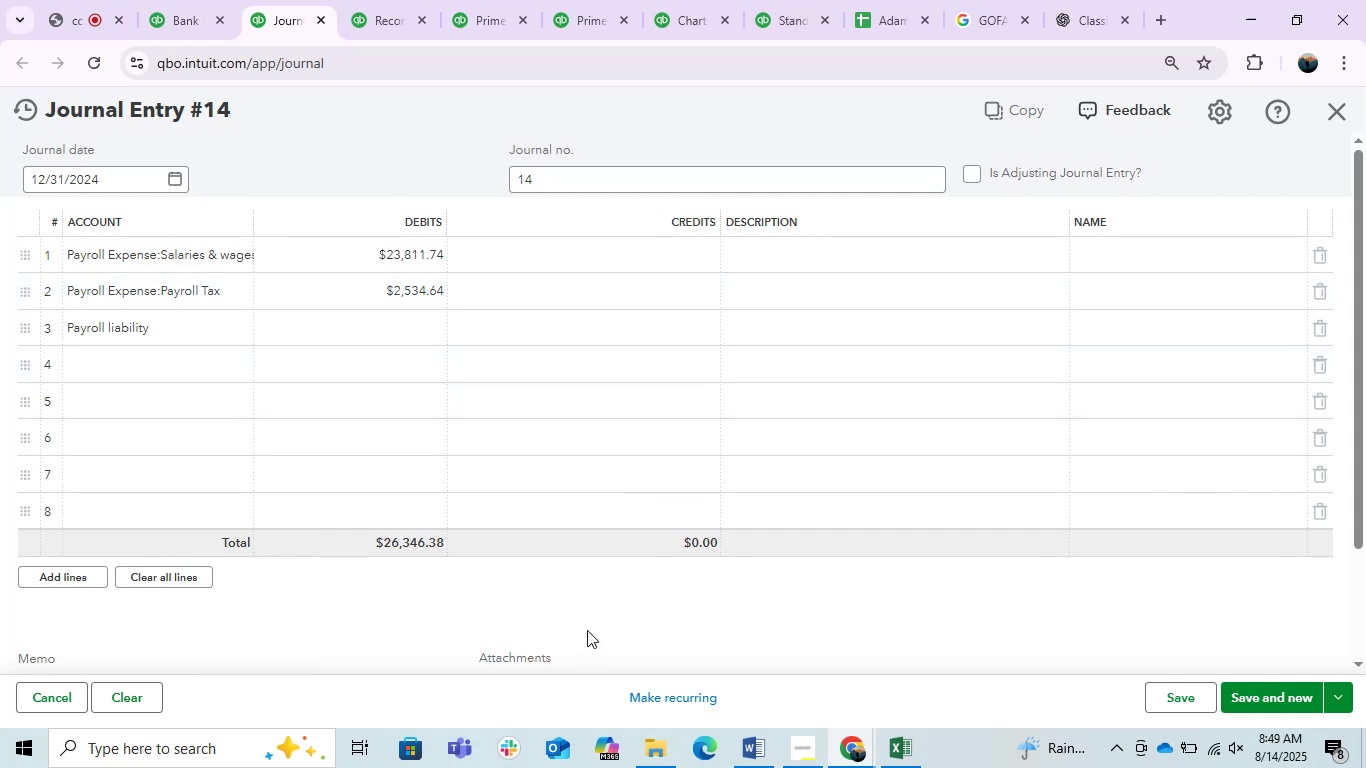 
left_click([563, 617])
 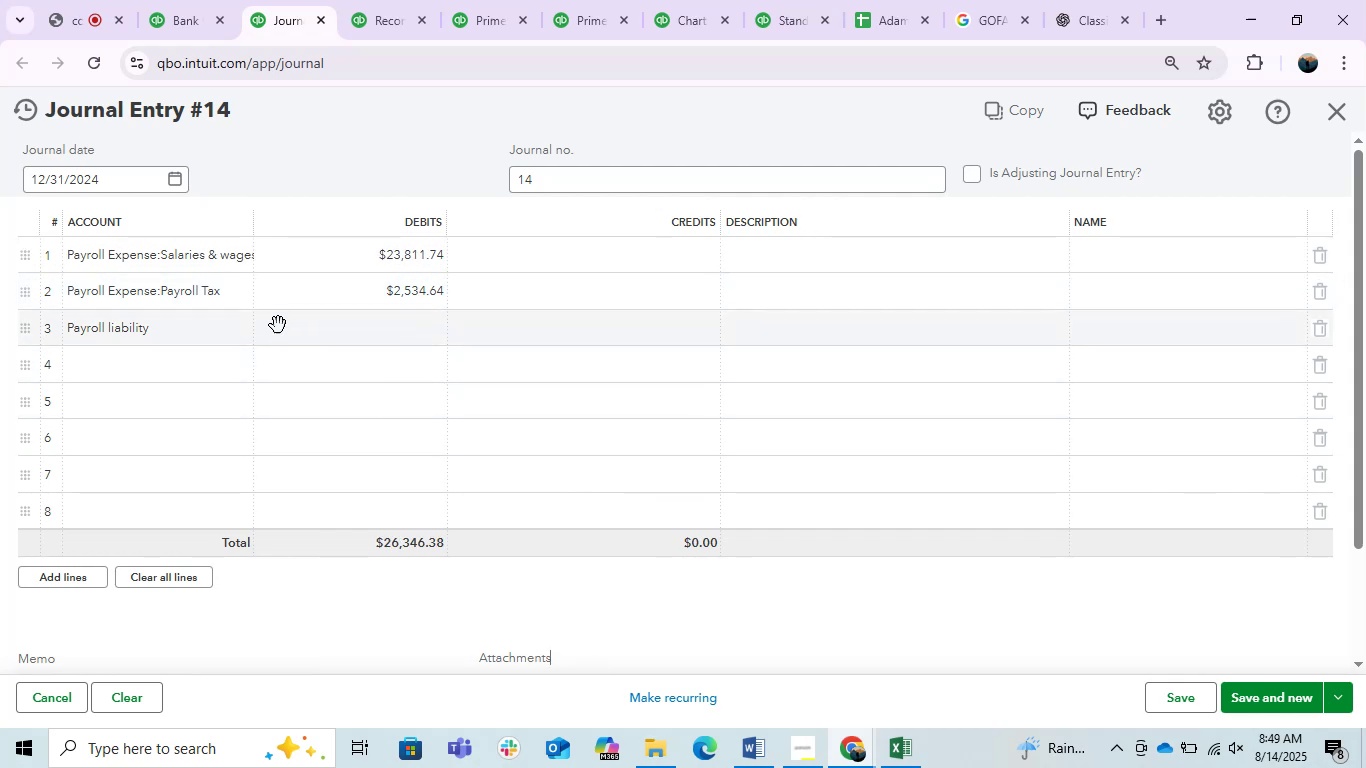 
left_click([278, 323])
 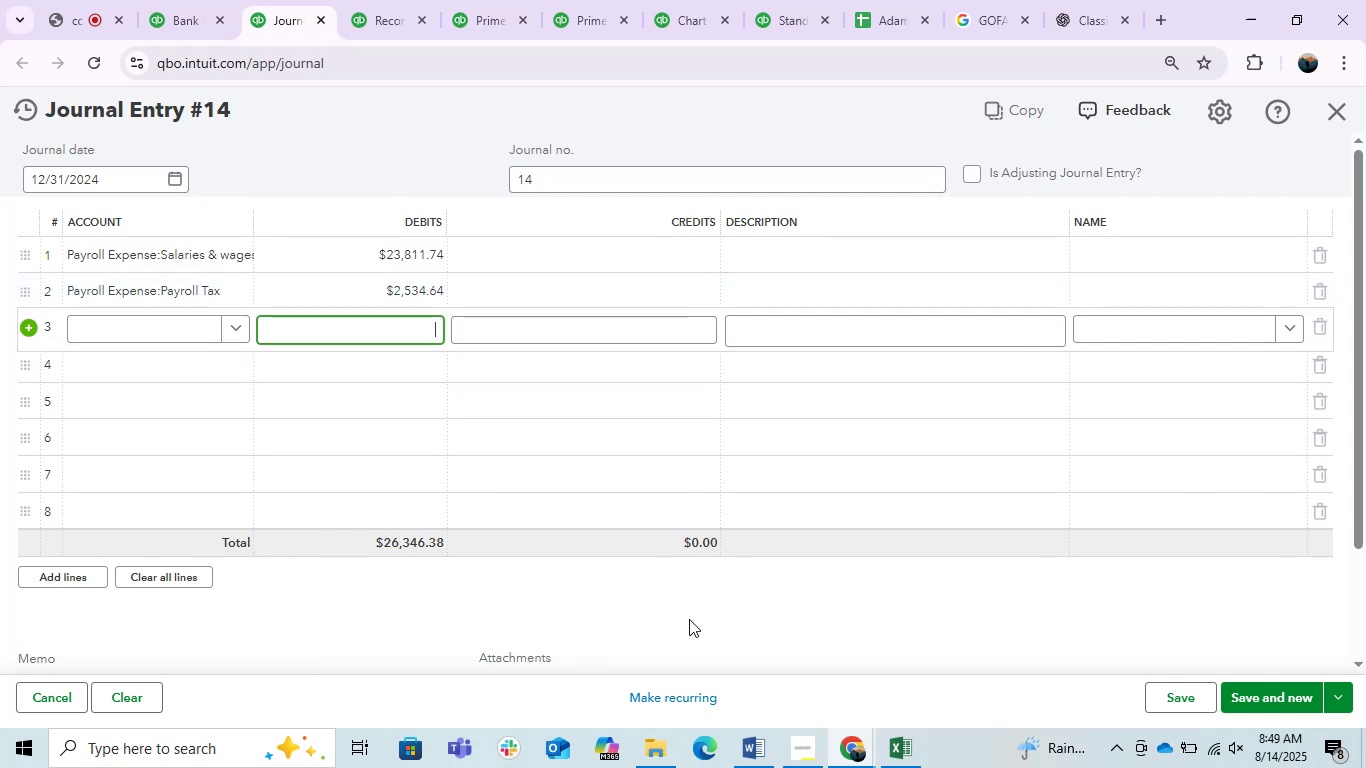 
left_click([690, 620])
 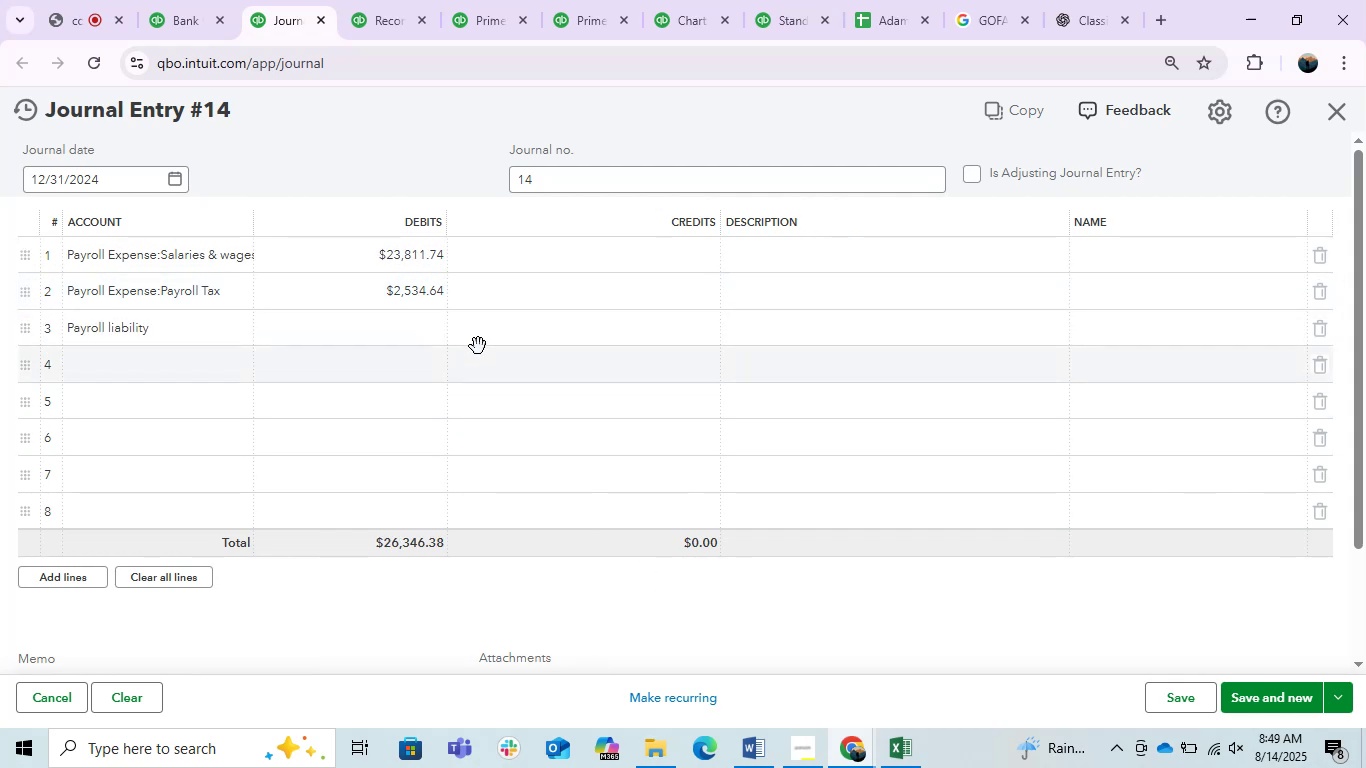 
left_click([496, 319])
 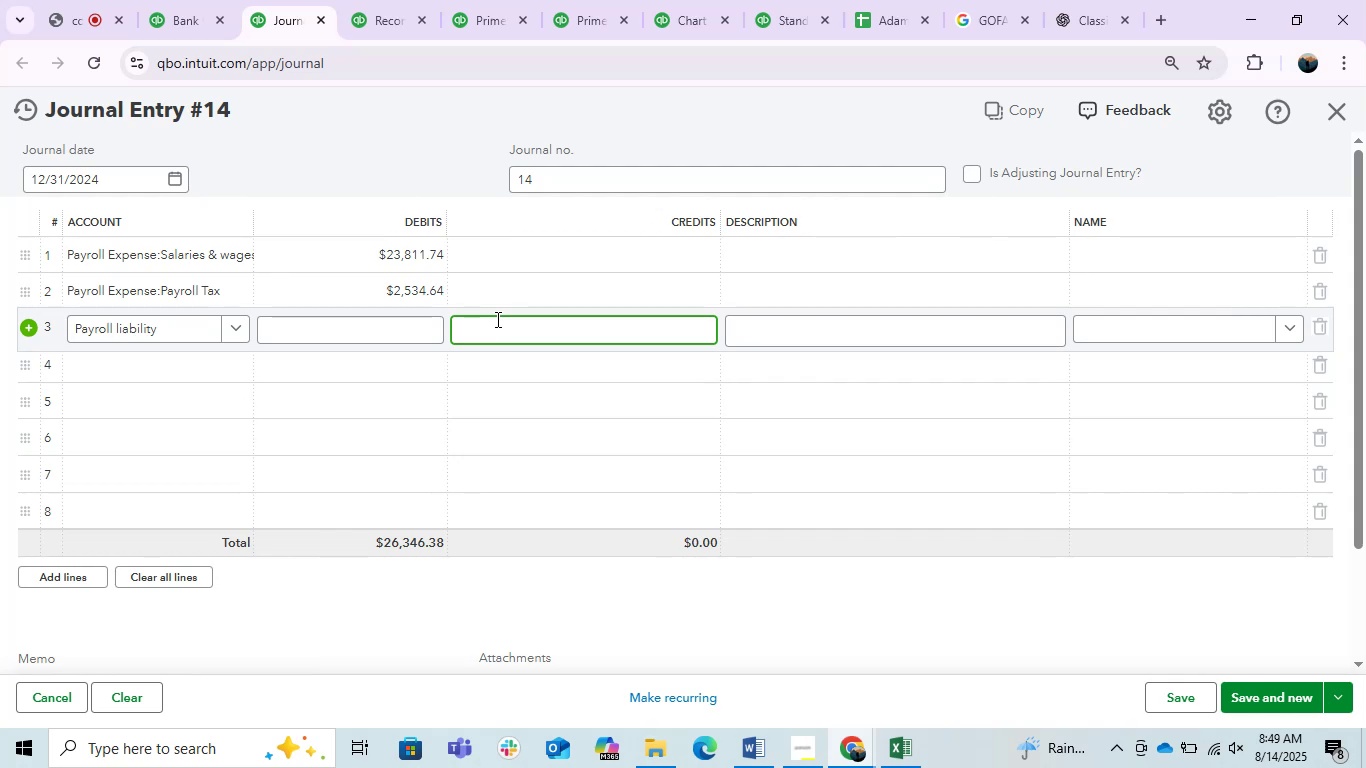 
key(Numpad2)
 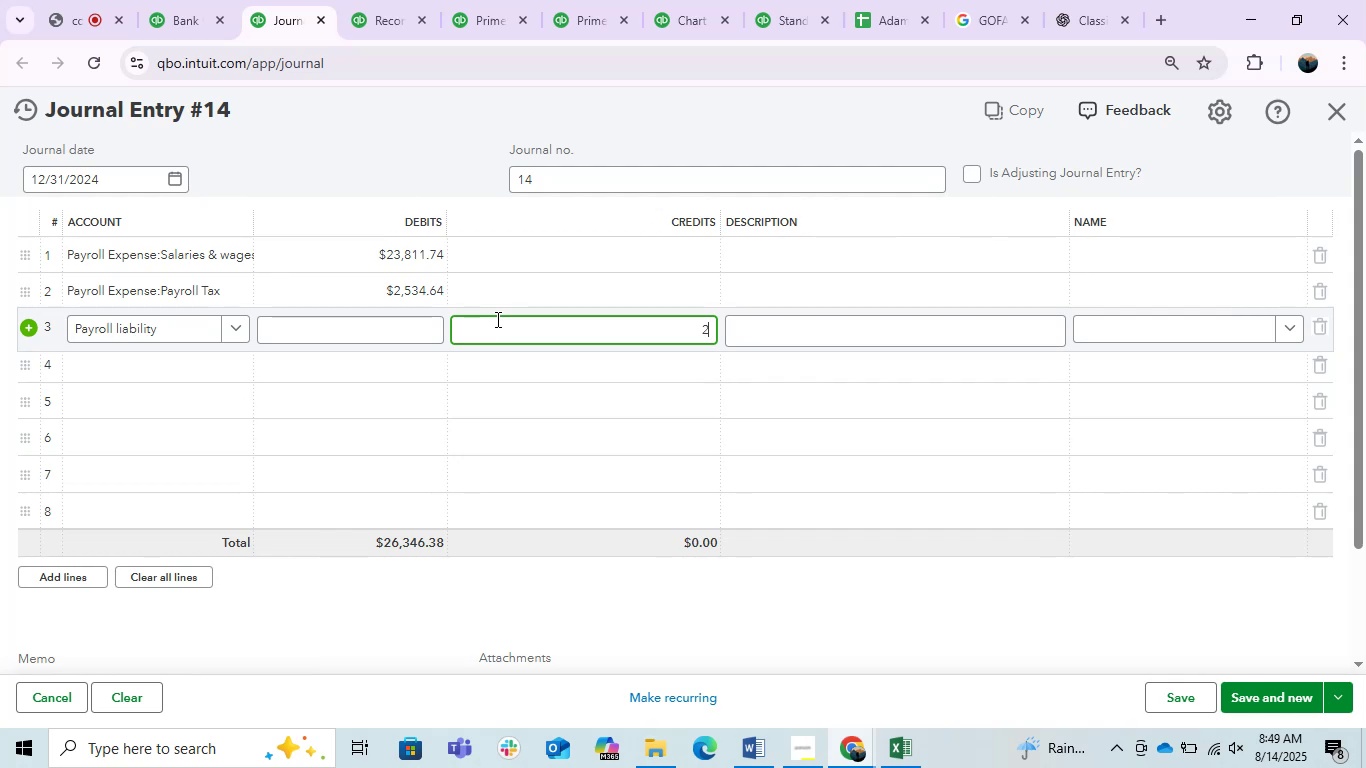 
key(Numpad6)
 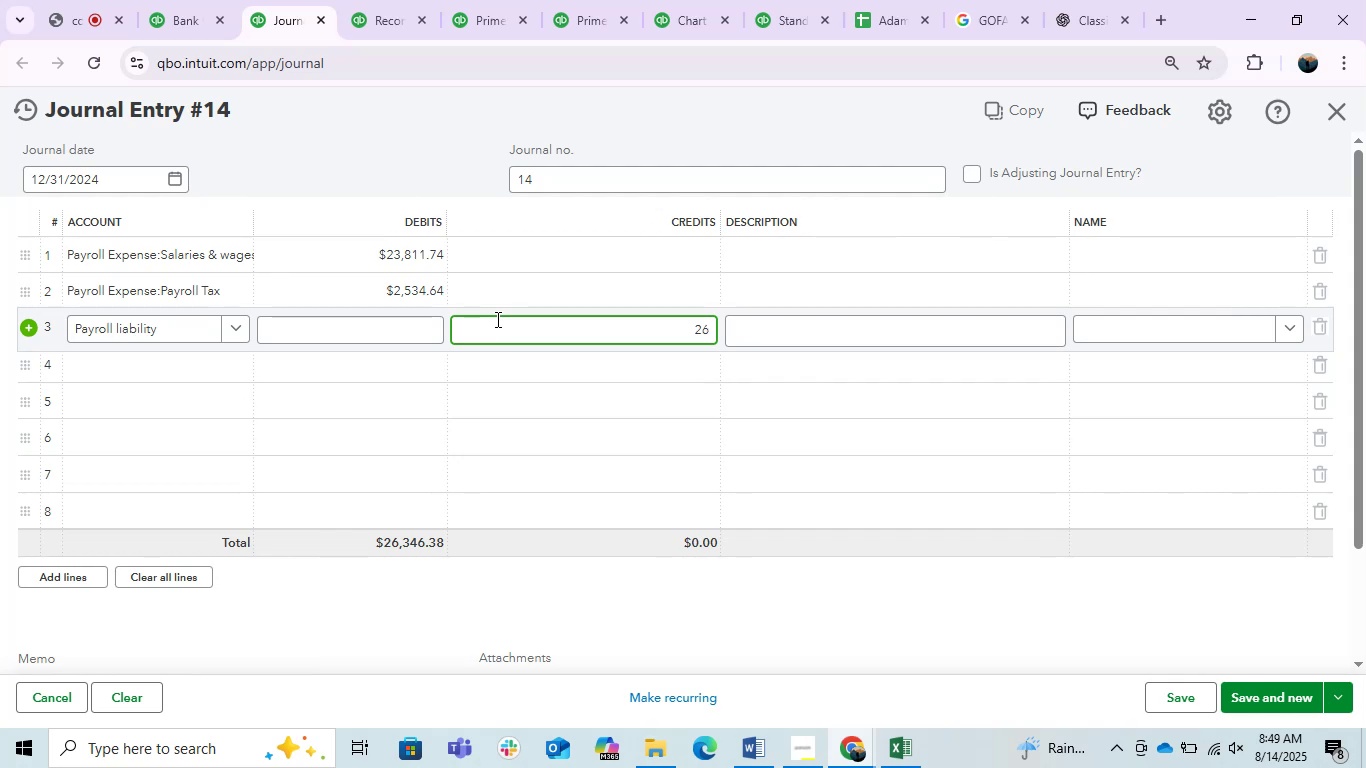 
key(Numpad3)
 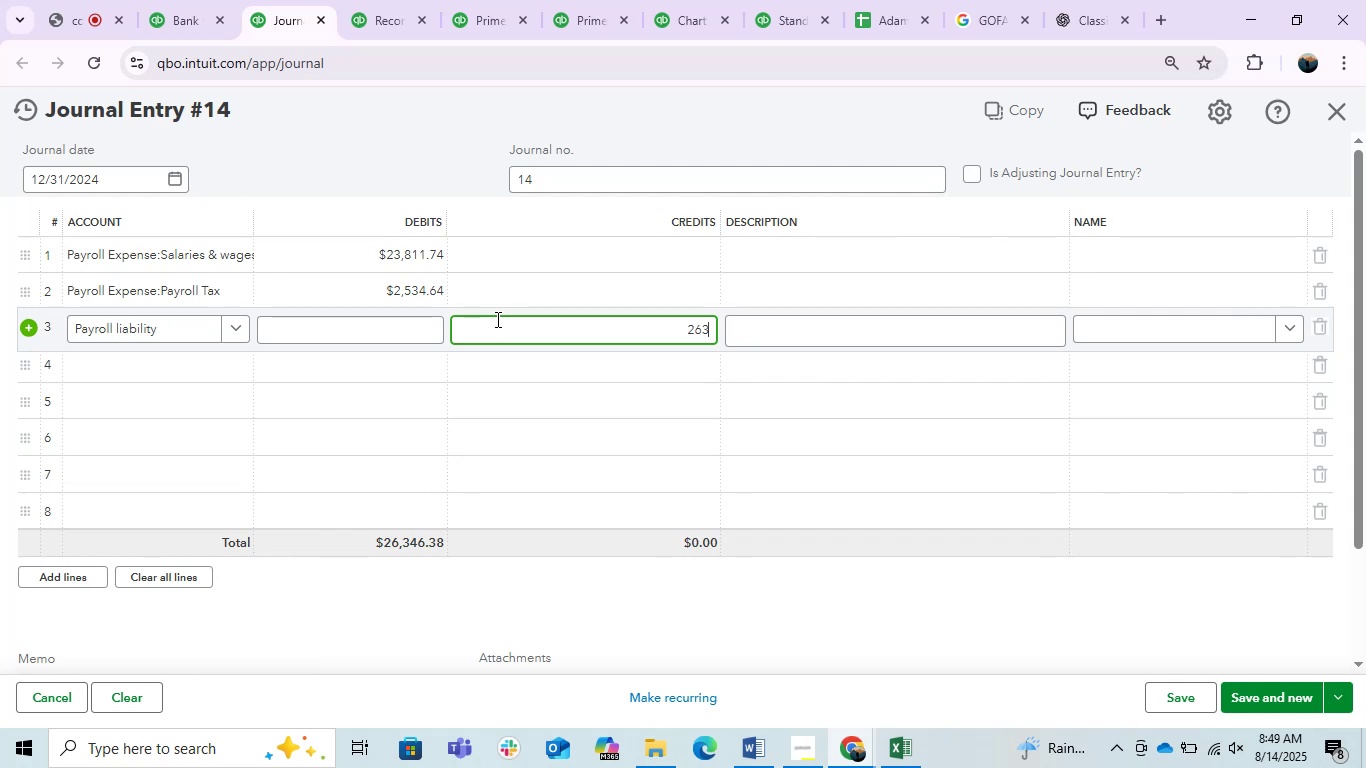 
key(Numpad4)
 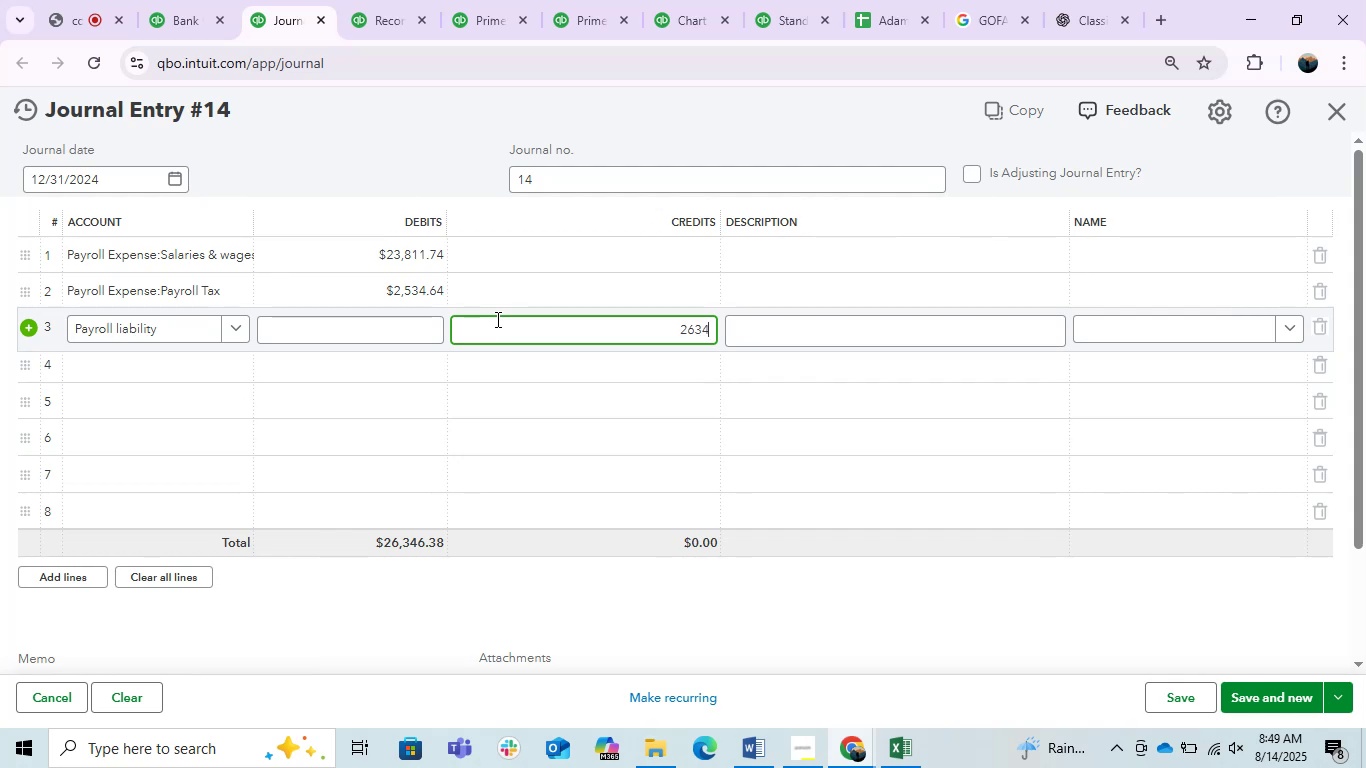 
key(Numpad6)
 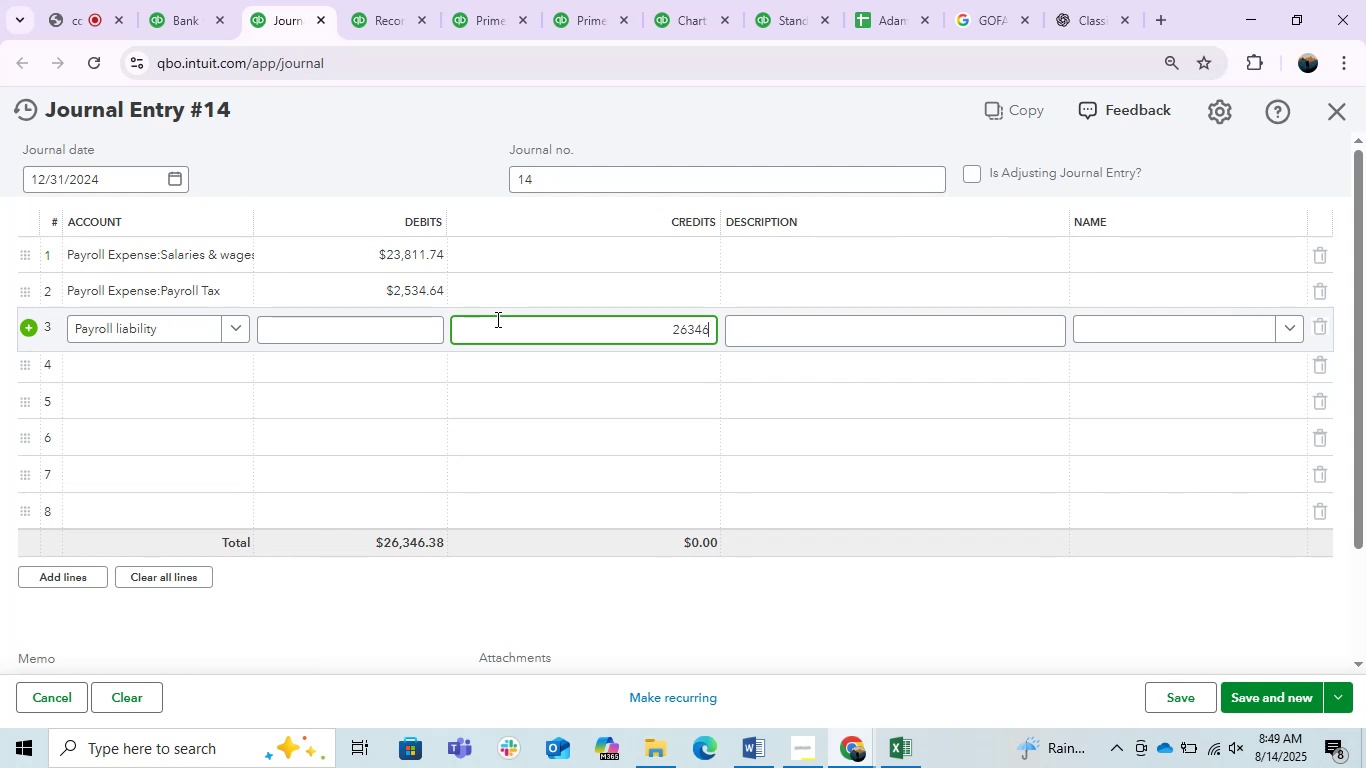 
key(NumpadDecimal)
 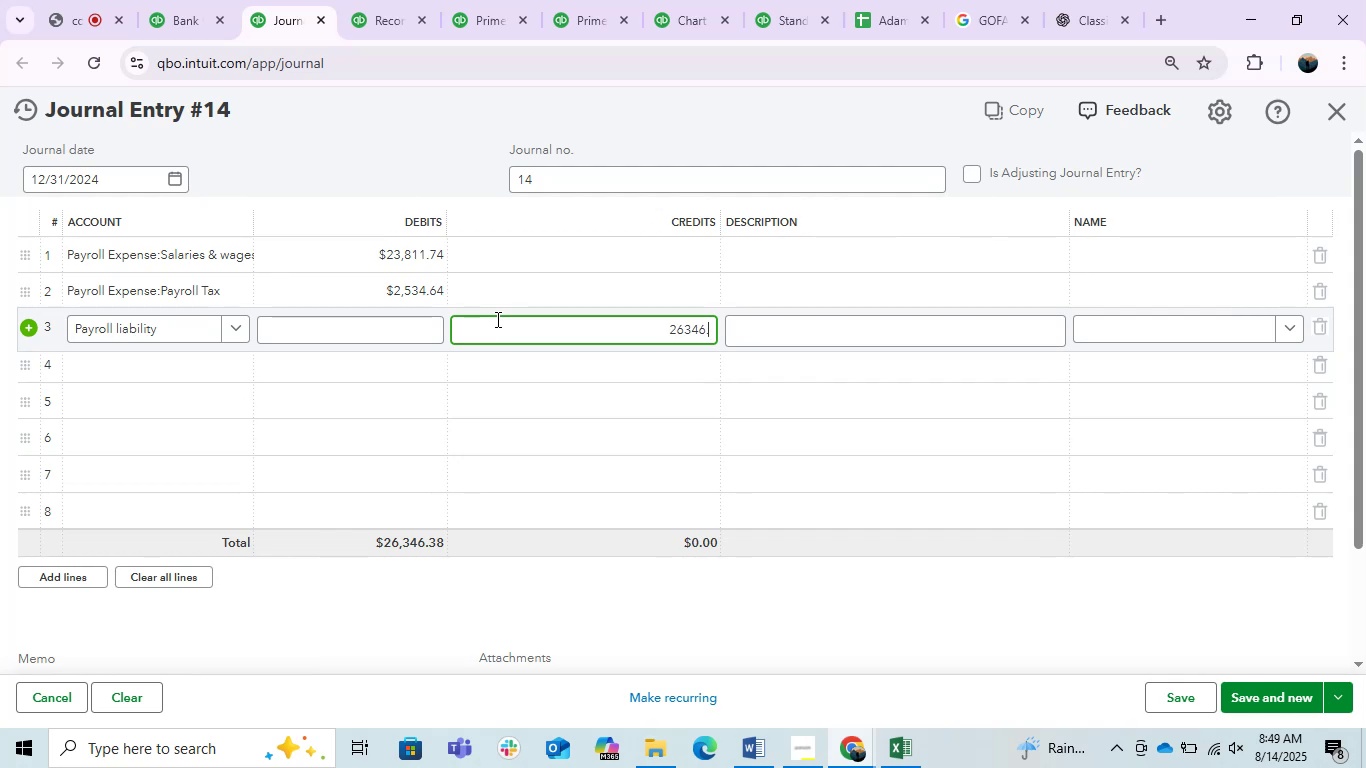 
key(Numpad3)
 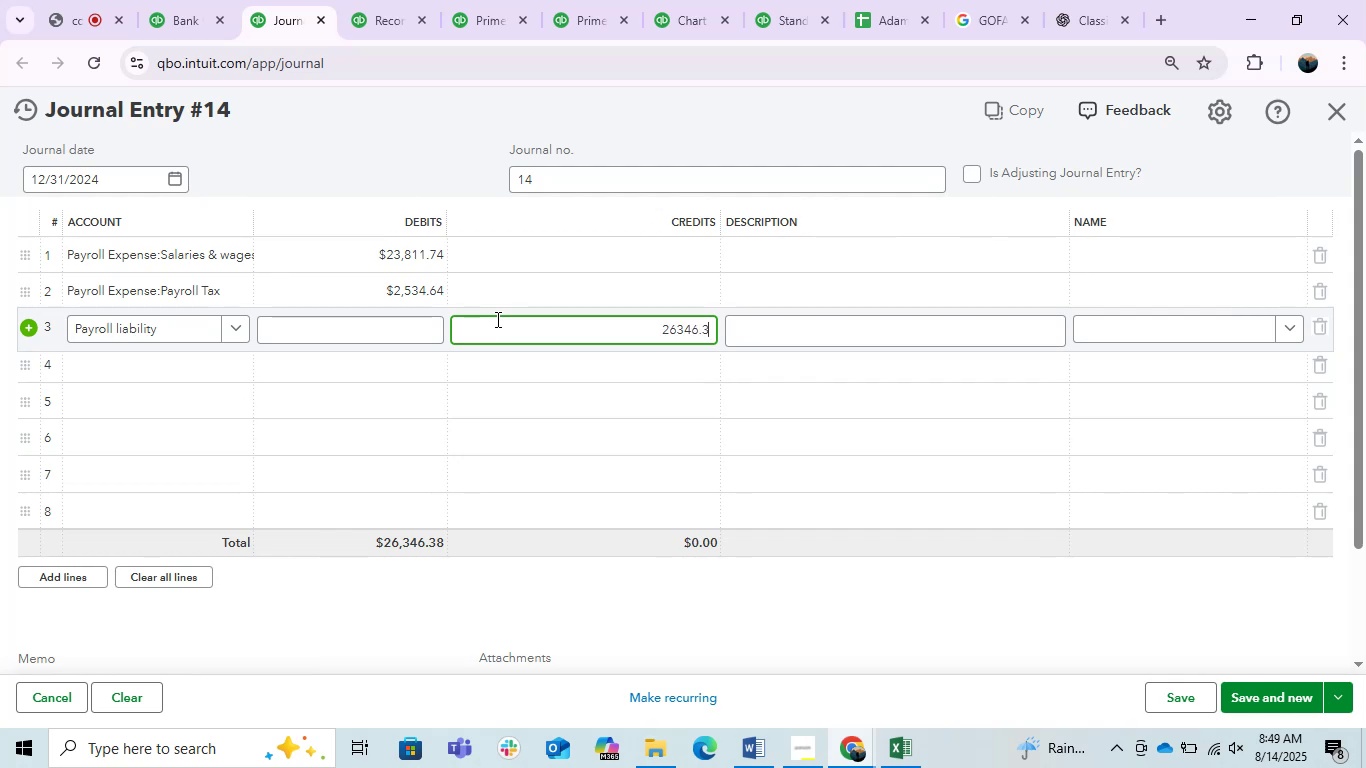 
key(Numpad8)
 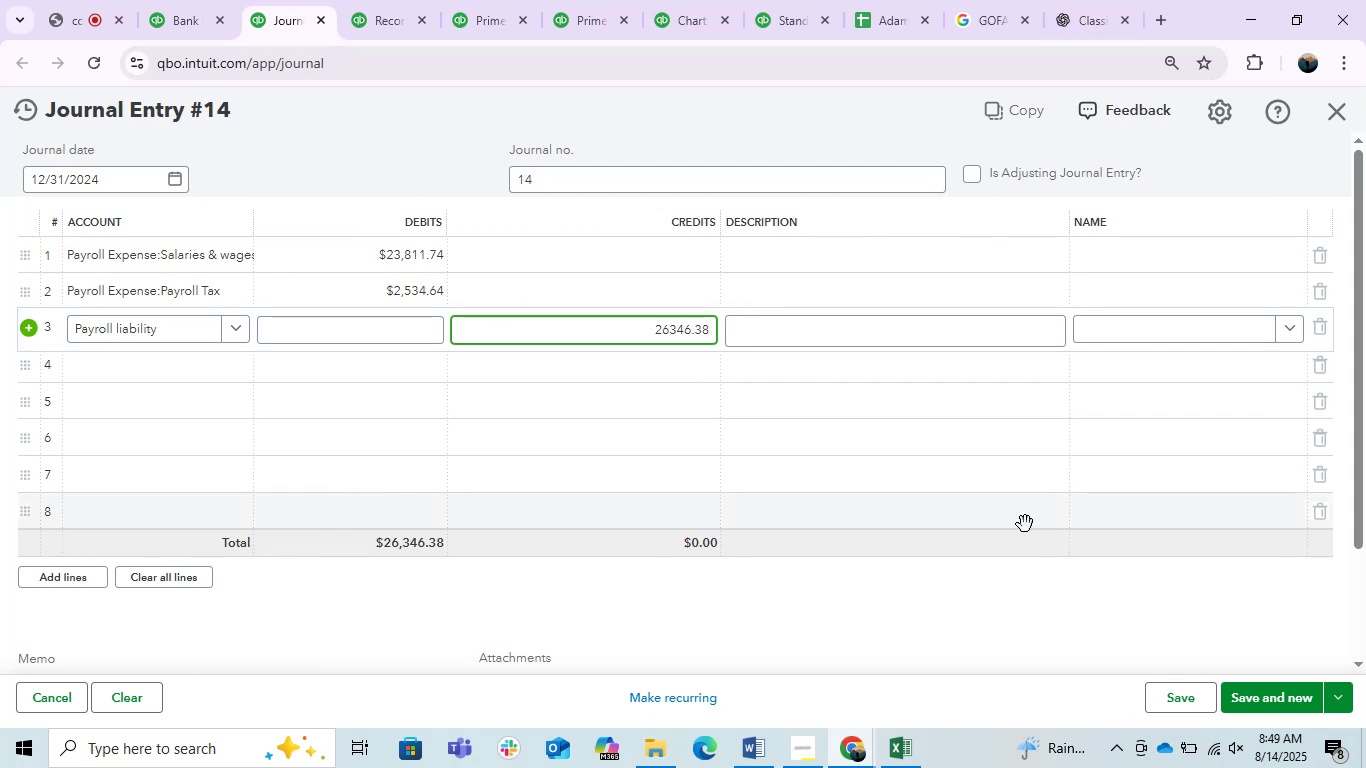 
left_click([914, 647])
 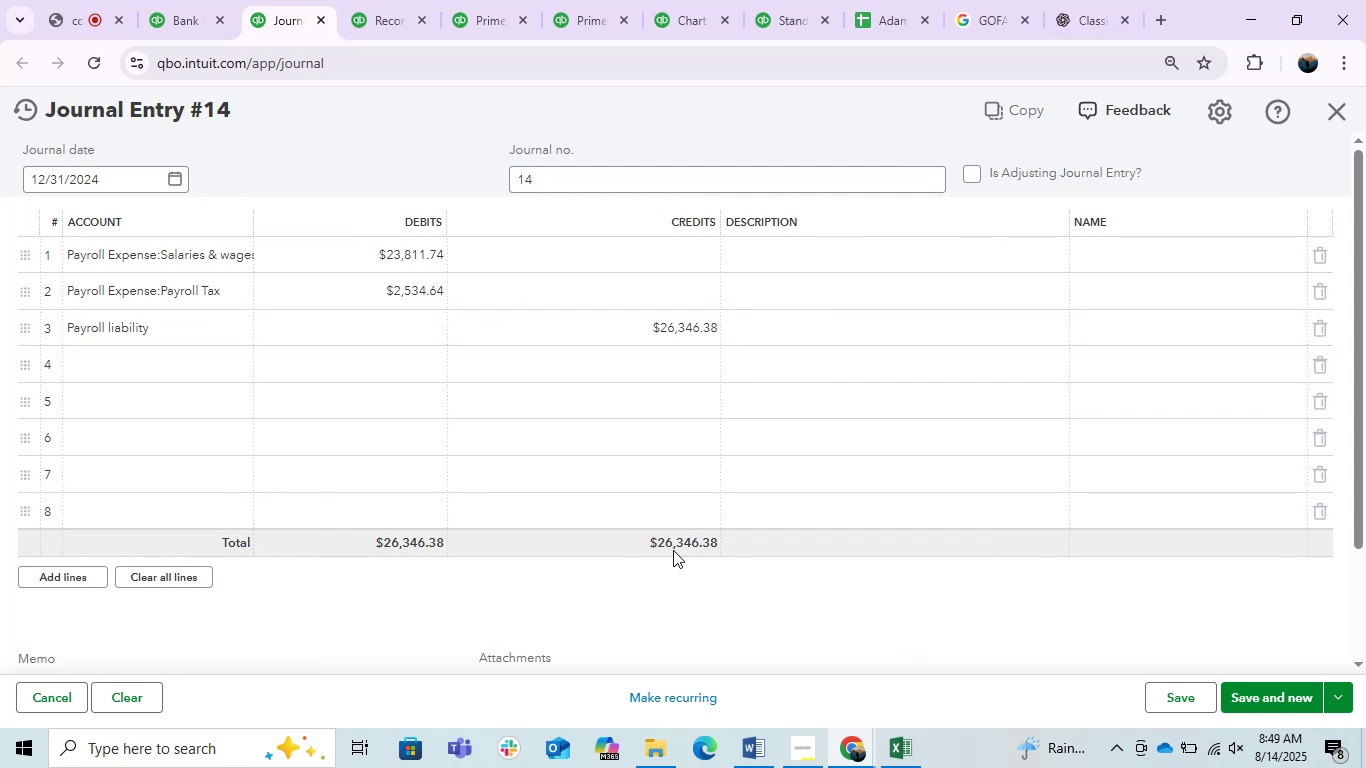 
double_click([673, 550])
 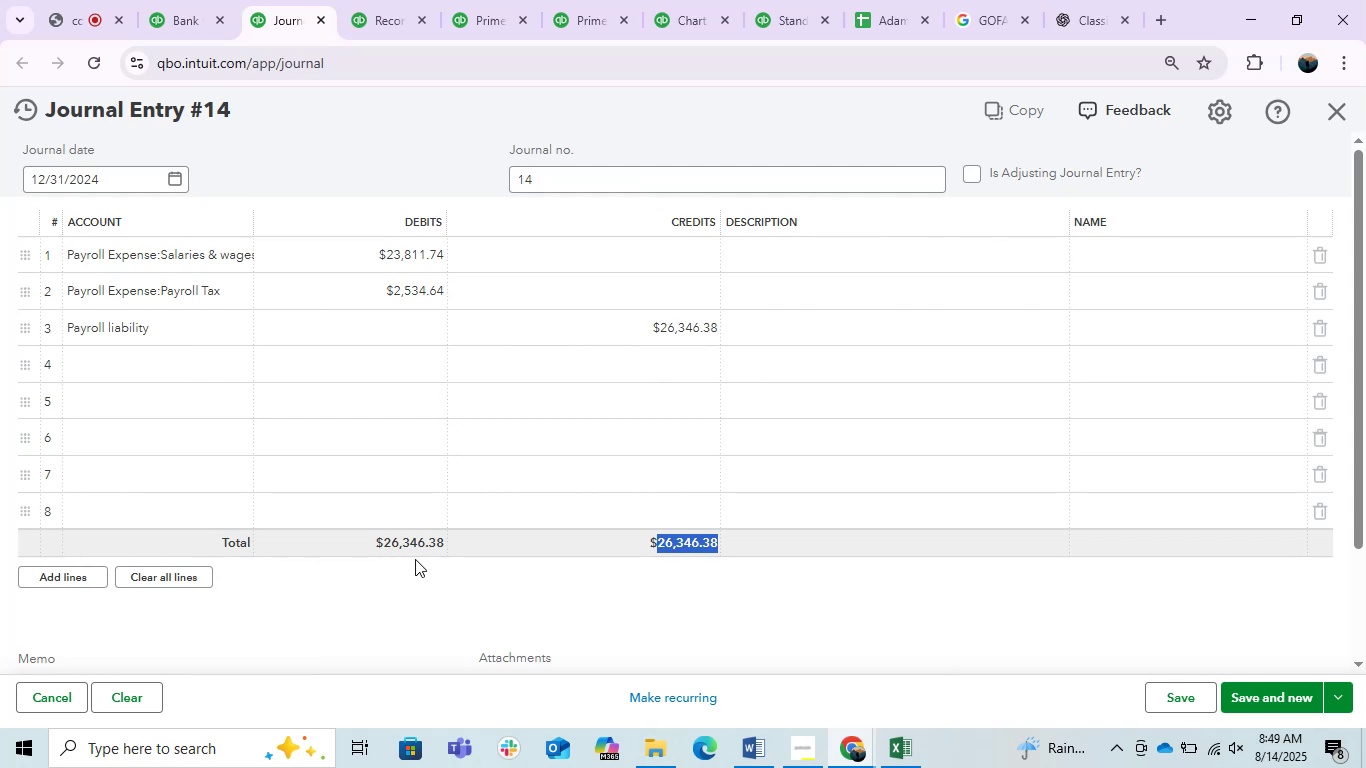 
double_click([407, 539])
 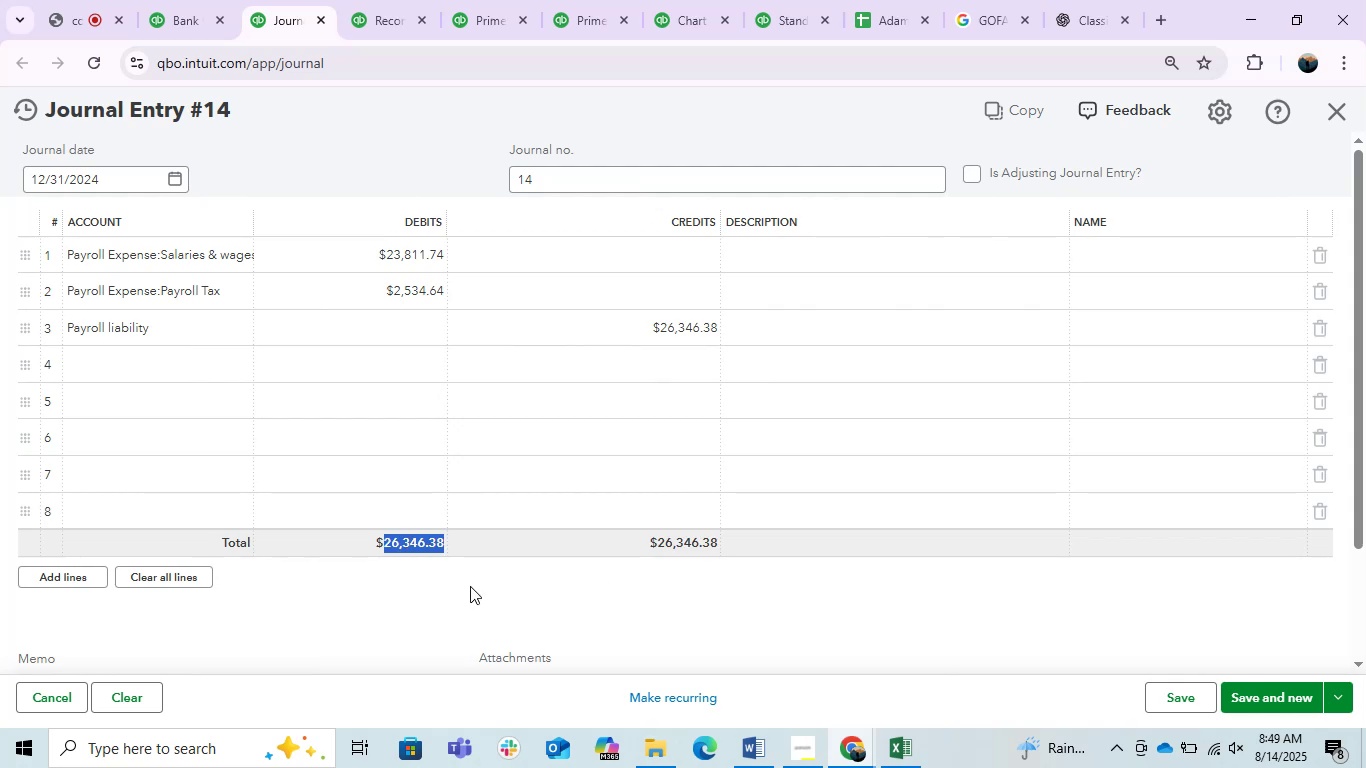 
left_click([470, 586])
 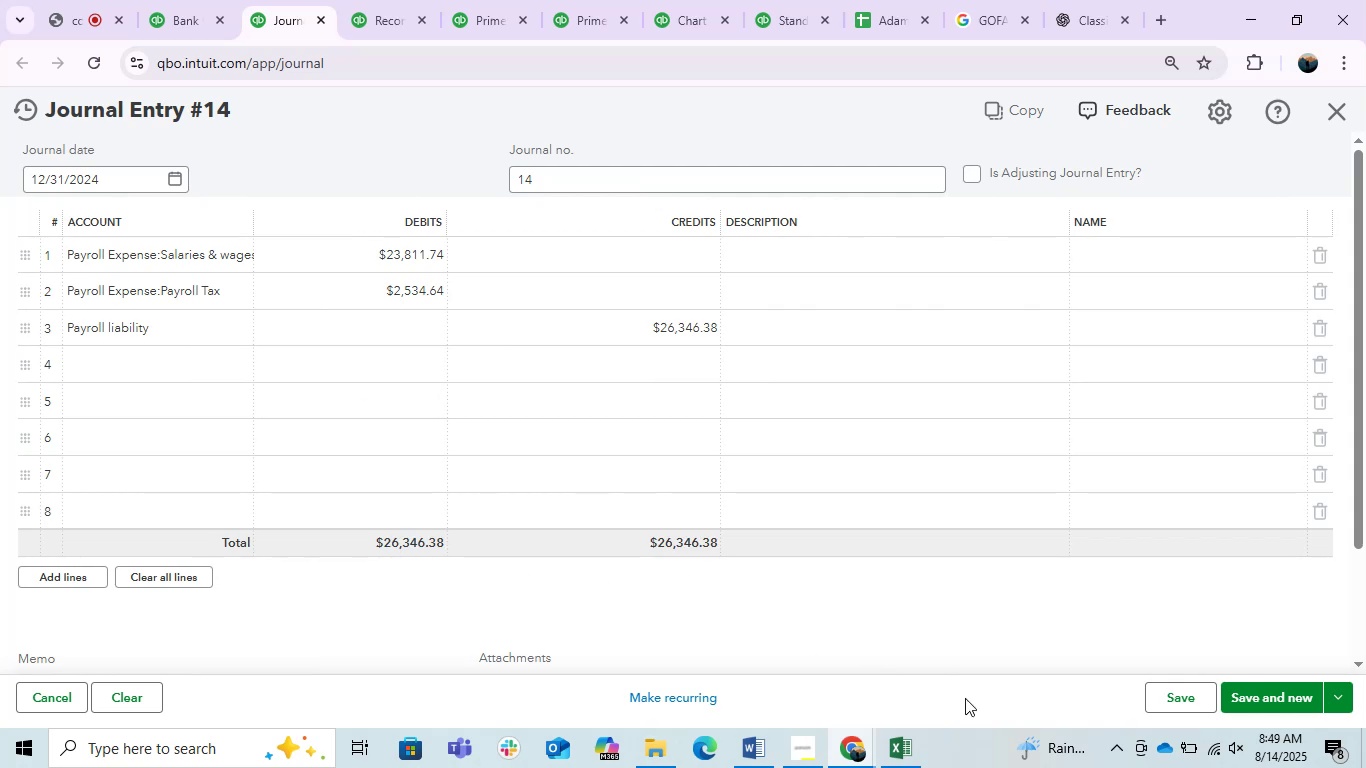 
left_click([1188, 698])
 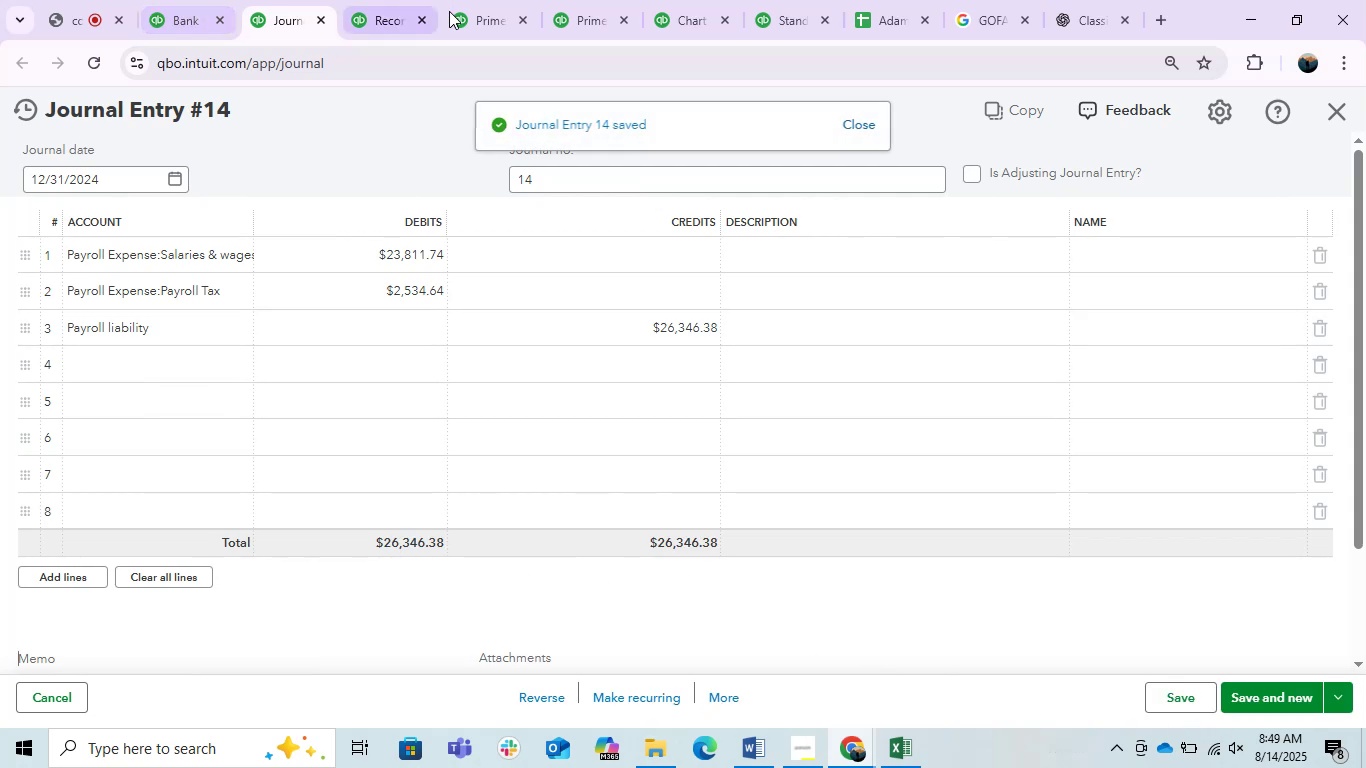 
left_click([503, 17])
 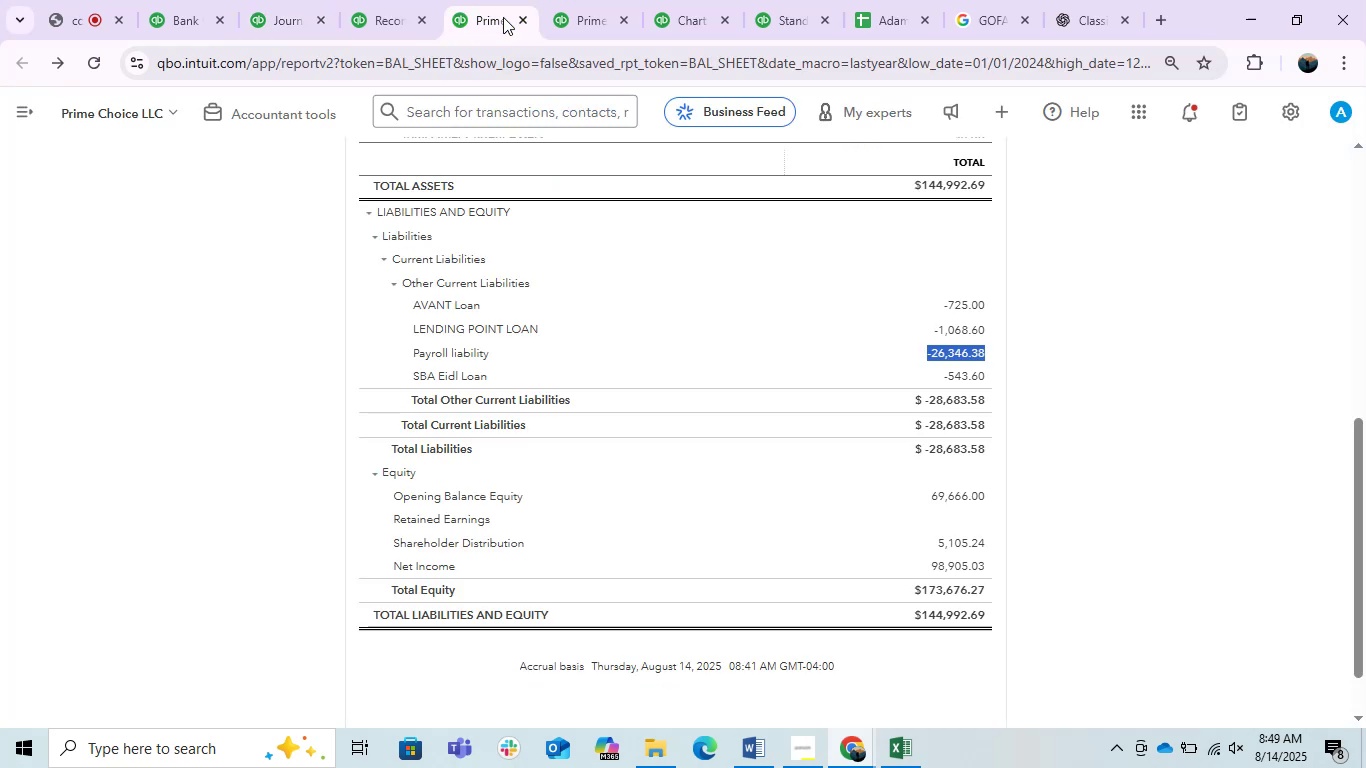 
scroll: coordinate [1155, 382], scroll_direction: up, amount: 4.0
 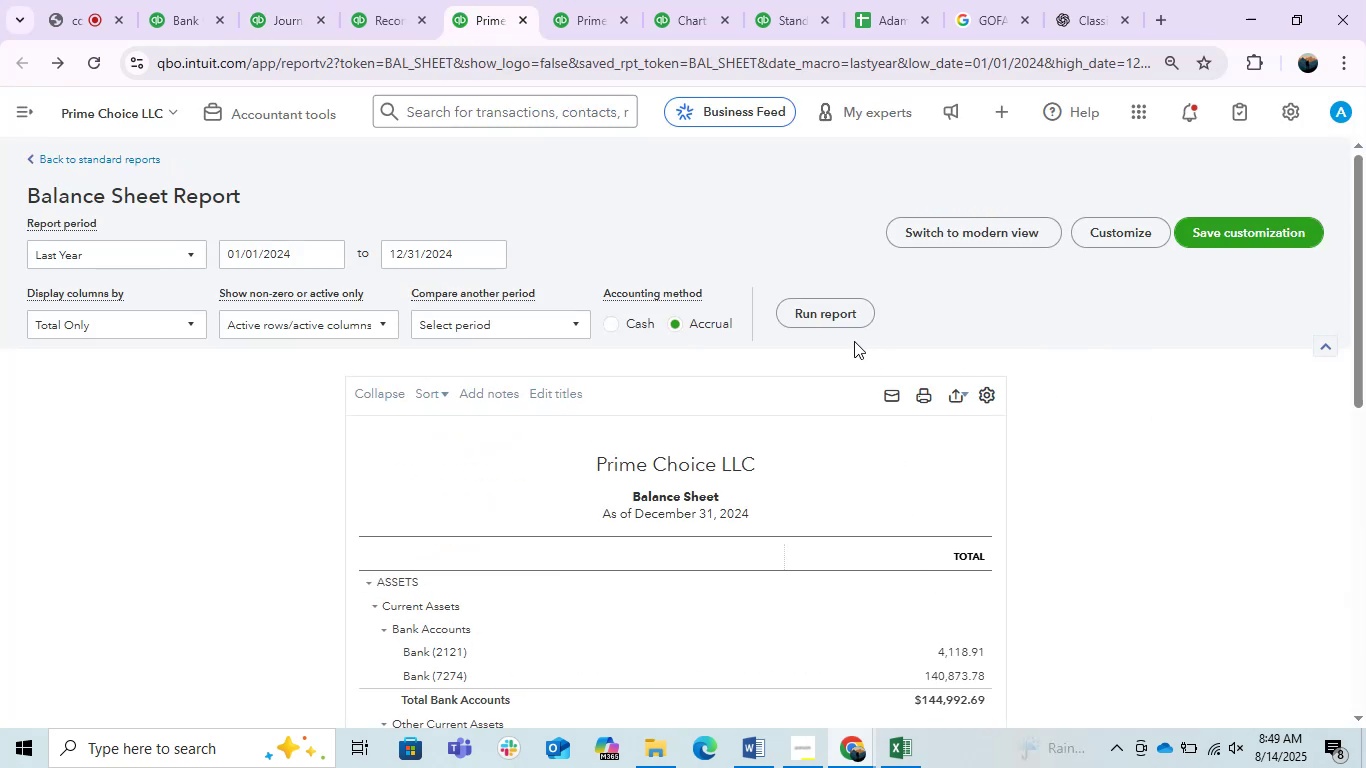 
left_click([835, 311])
 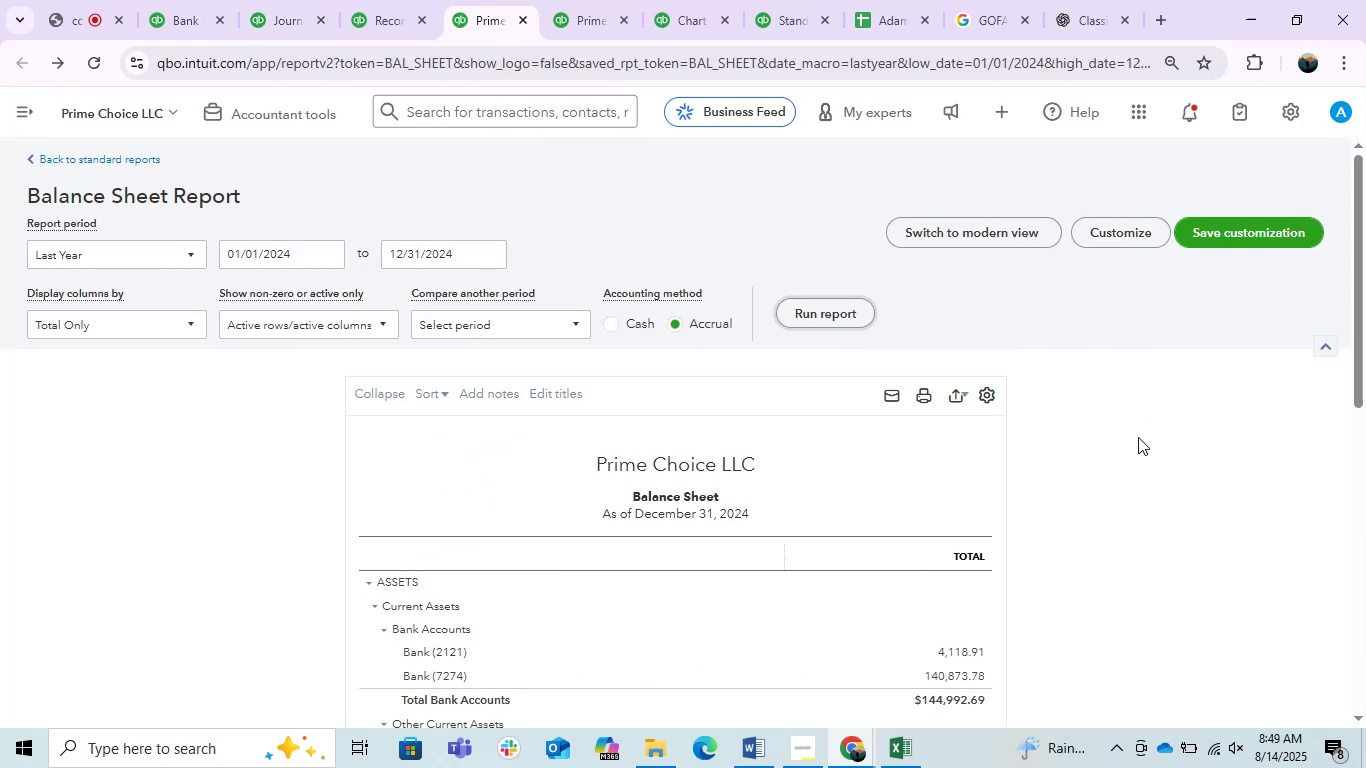 
scroll: coordinate [1139, 437], scroll_direction: down, amount: 2.0
 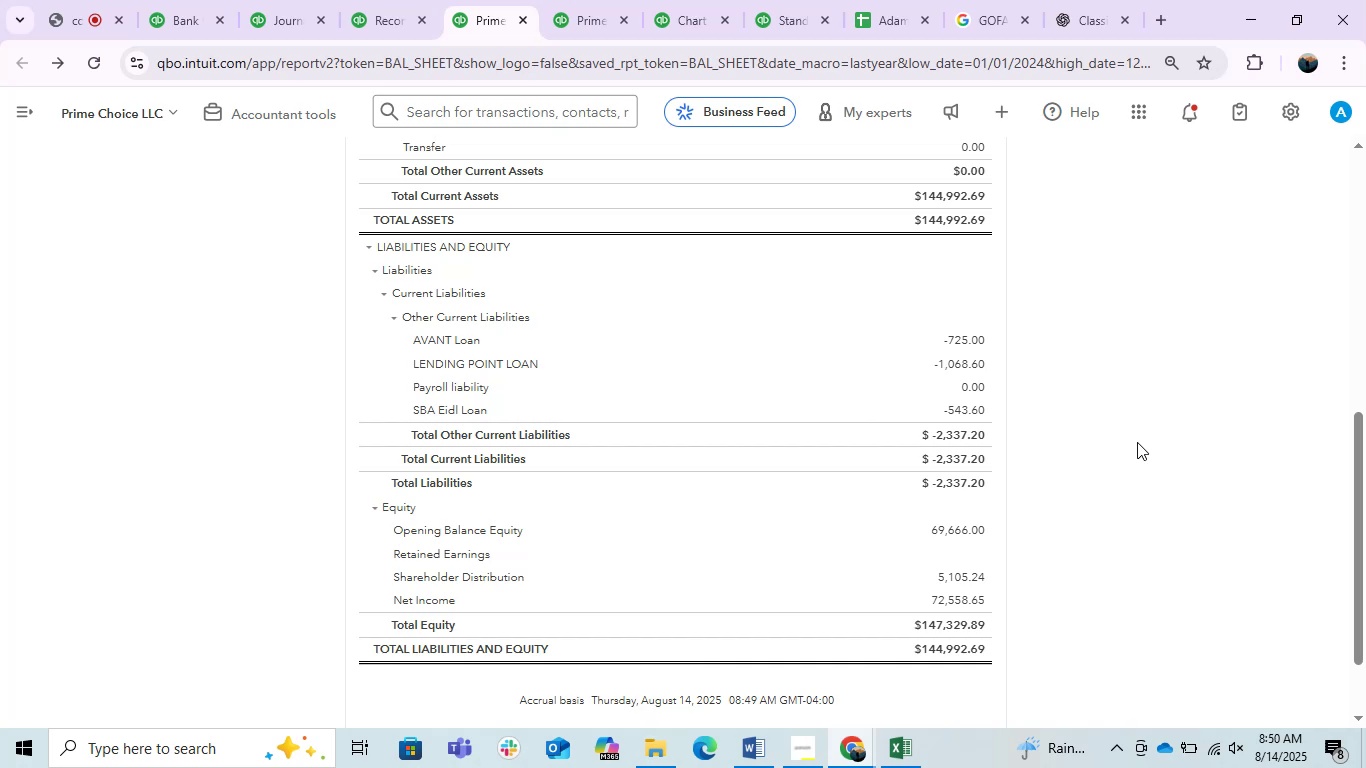 
wait(39.11)
 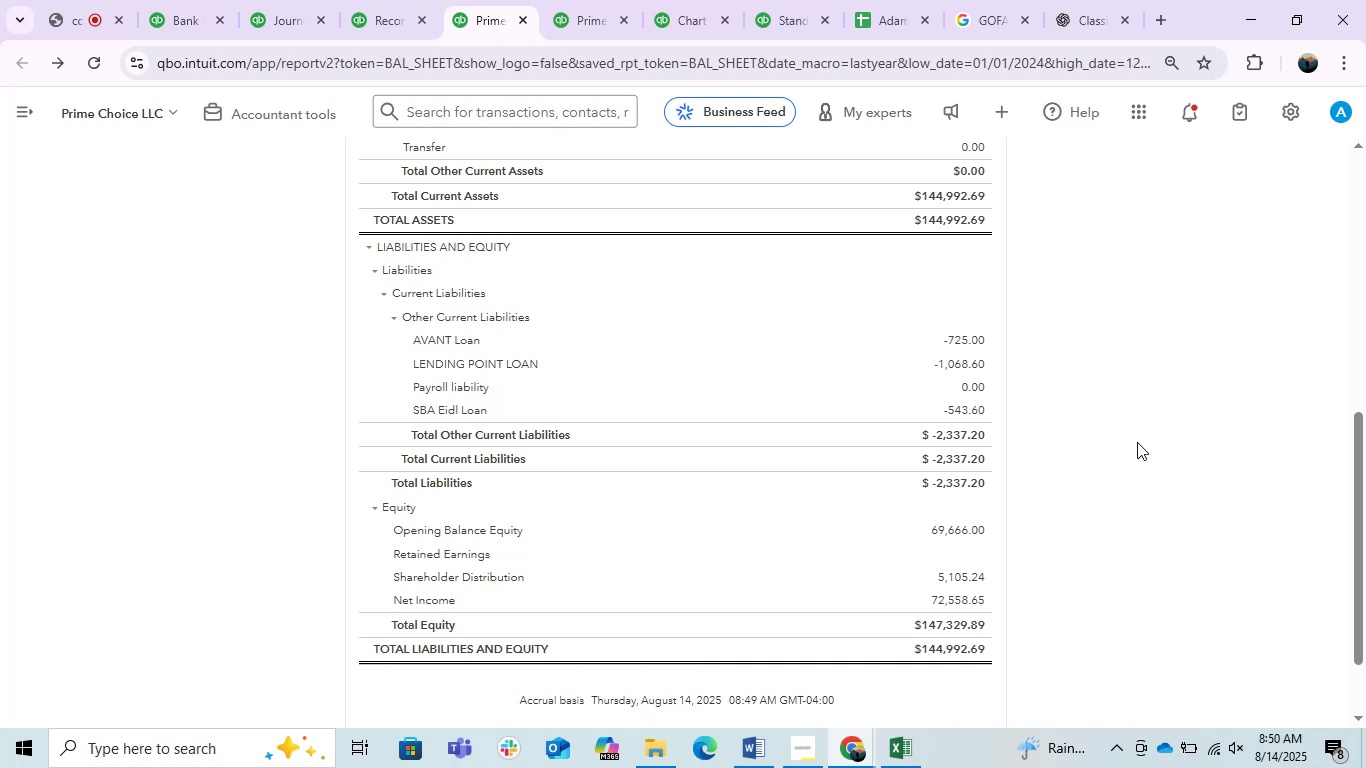 
left_click([188, 0])
 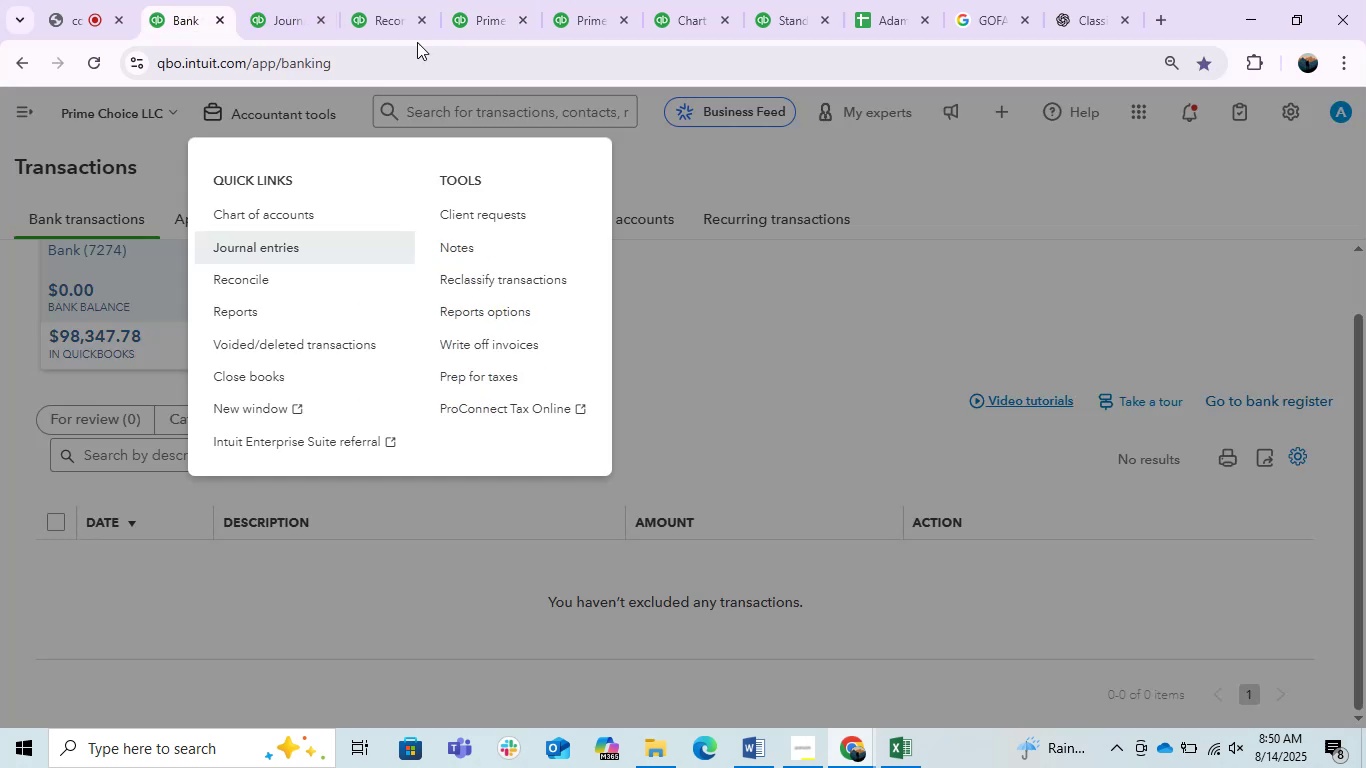 
left_click([250, 0])
 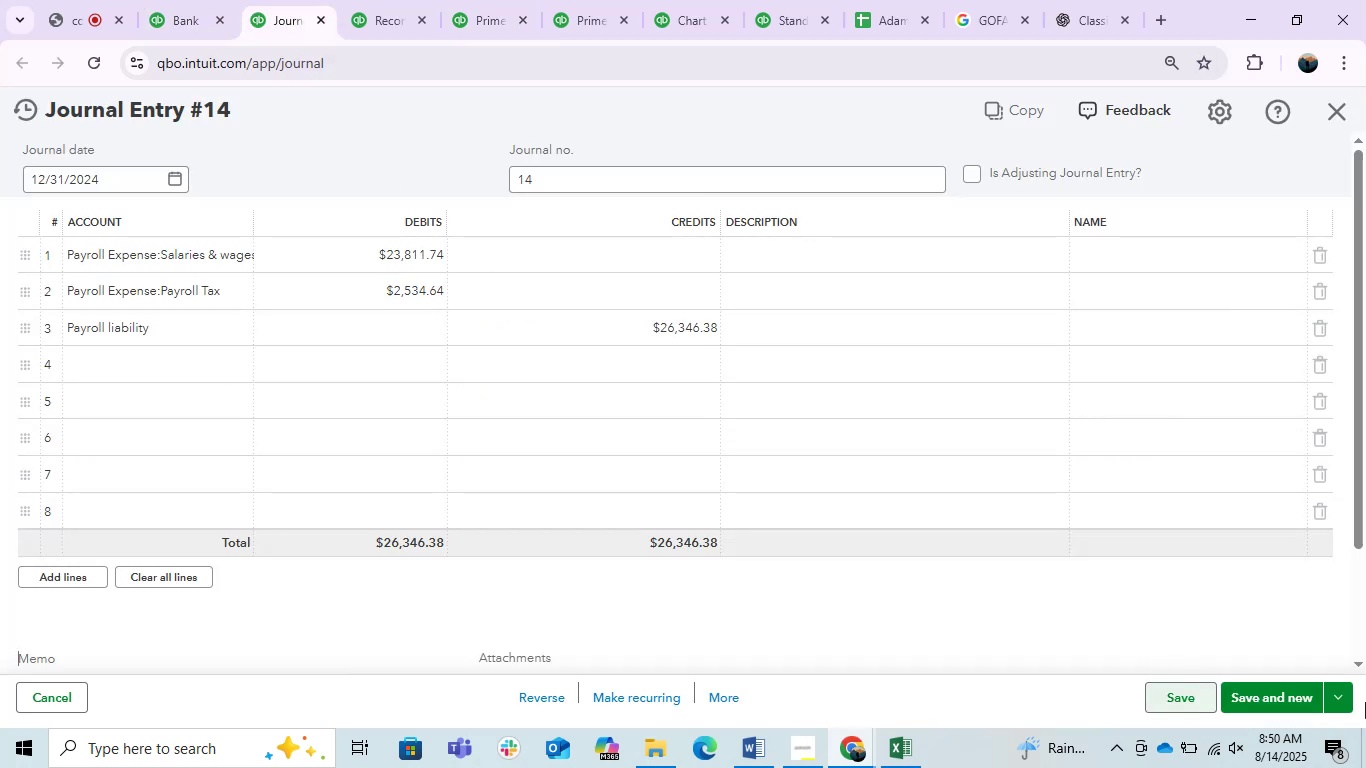 
left_click([1267, 694])
 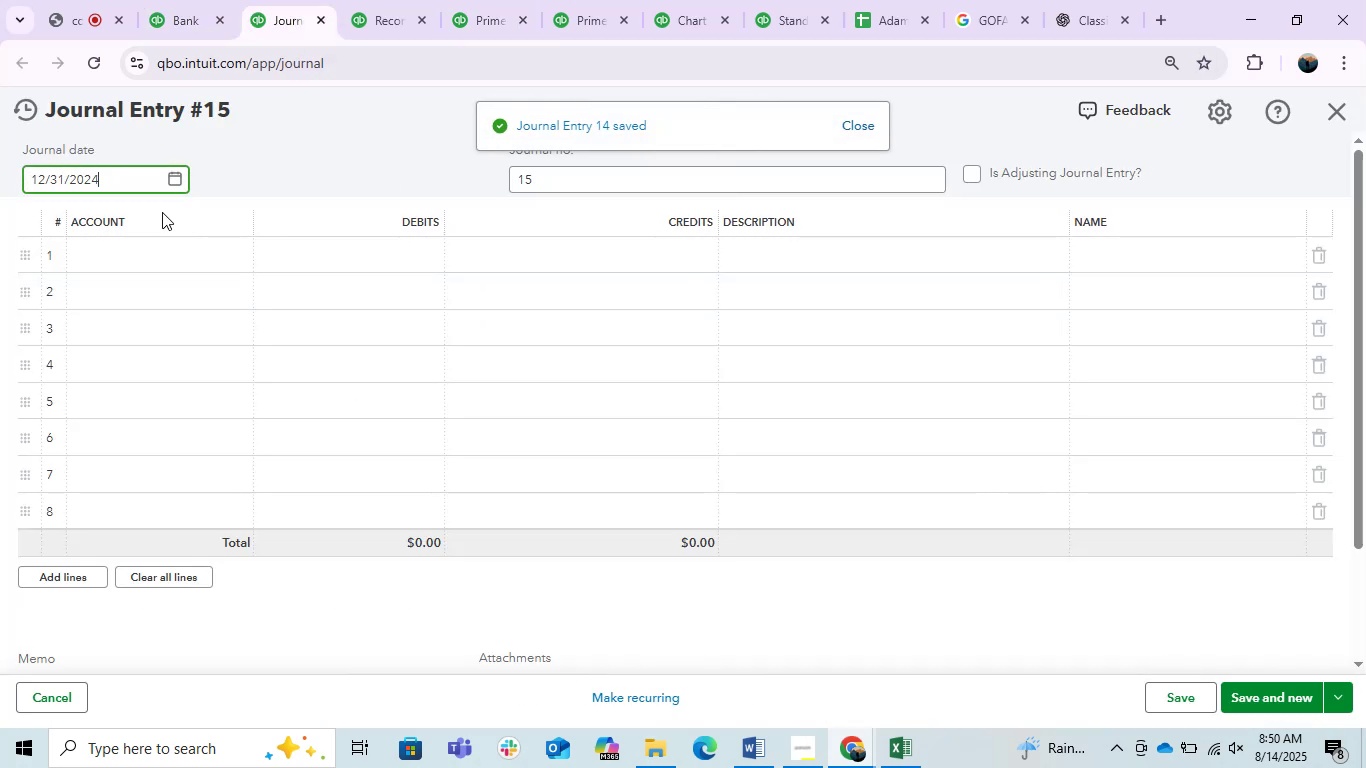 
left_click([167, 265])
 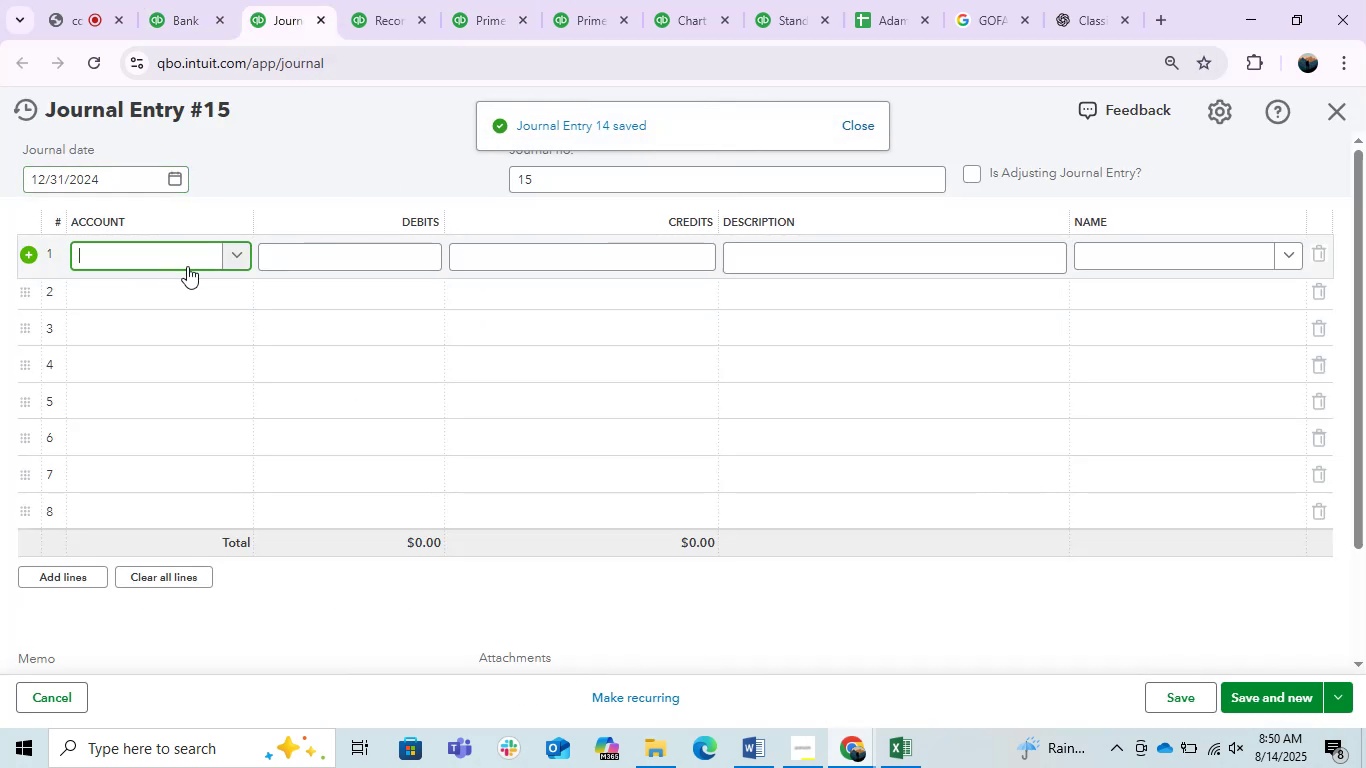 
left_click([237, 255])
 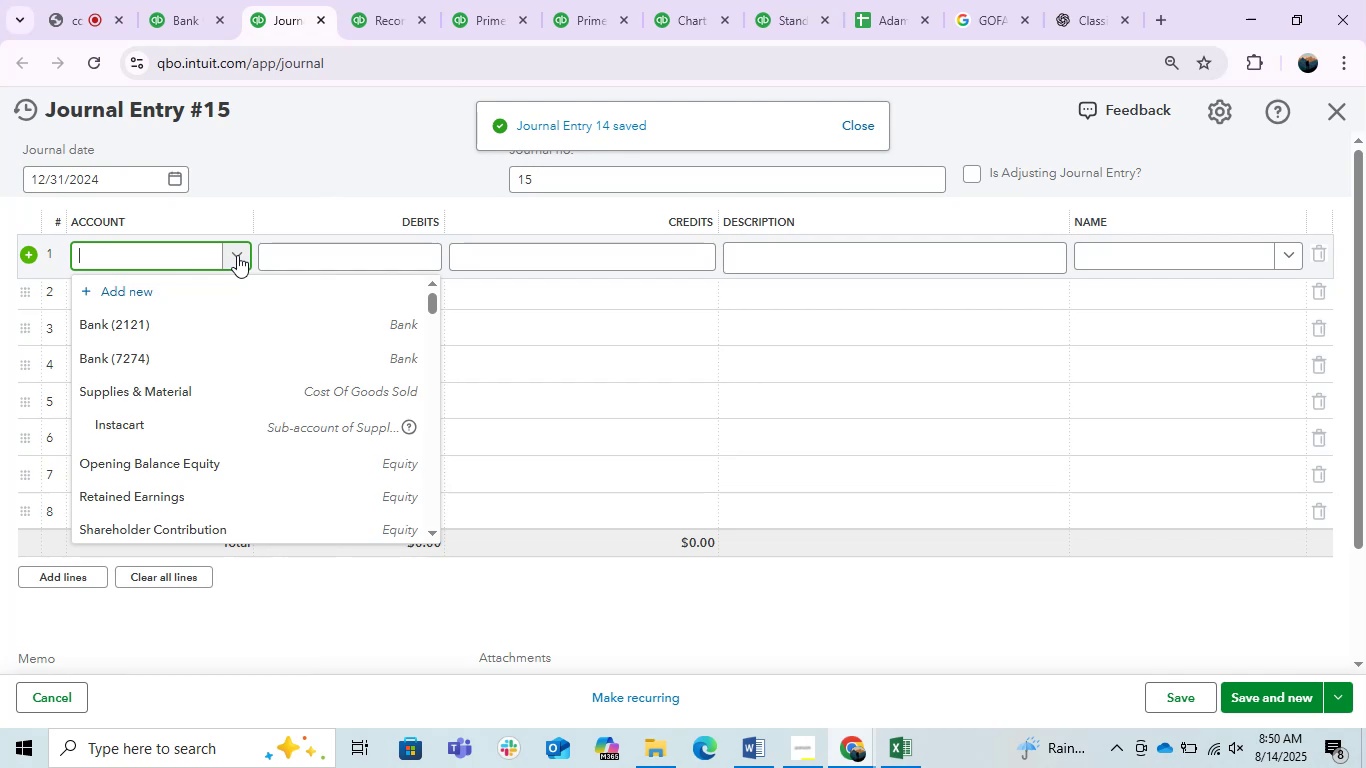 
left_click([237, 255])
 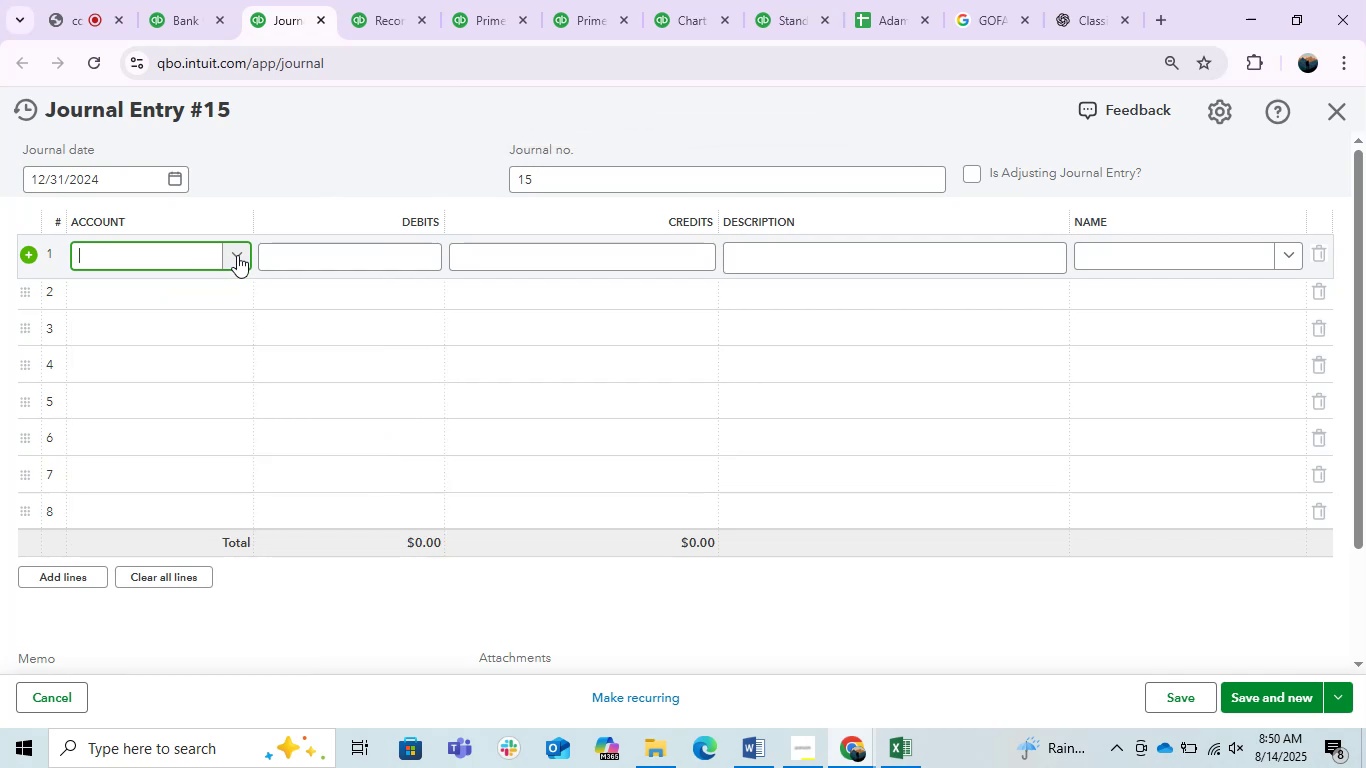 
type(inter)
 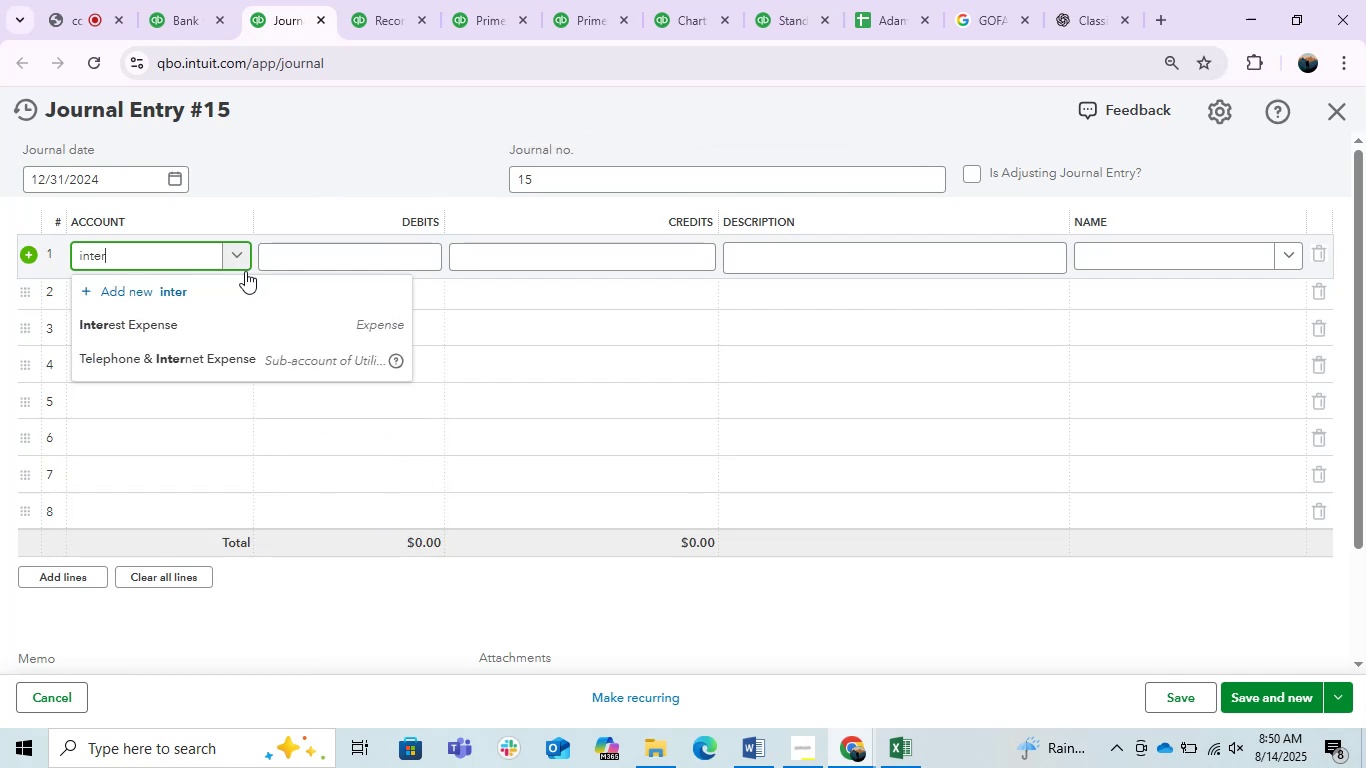 
left_click([270, 330])
 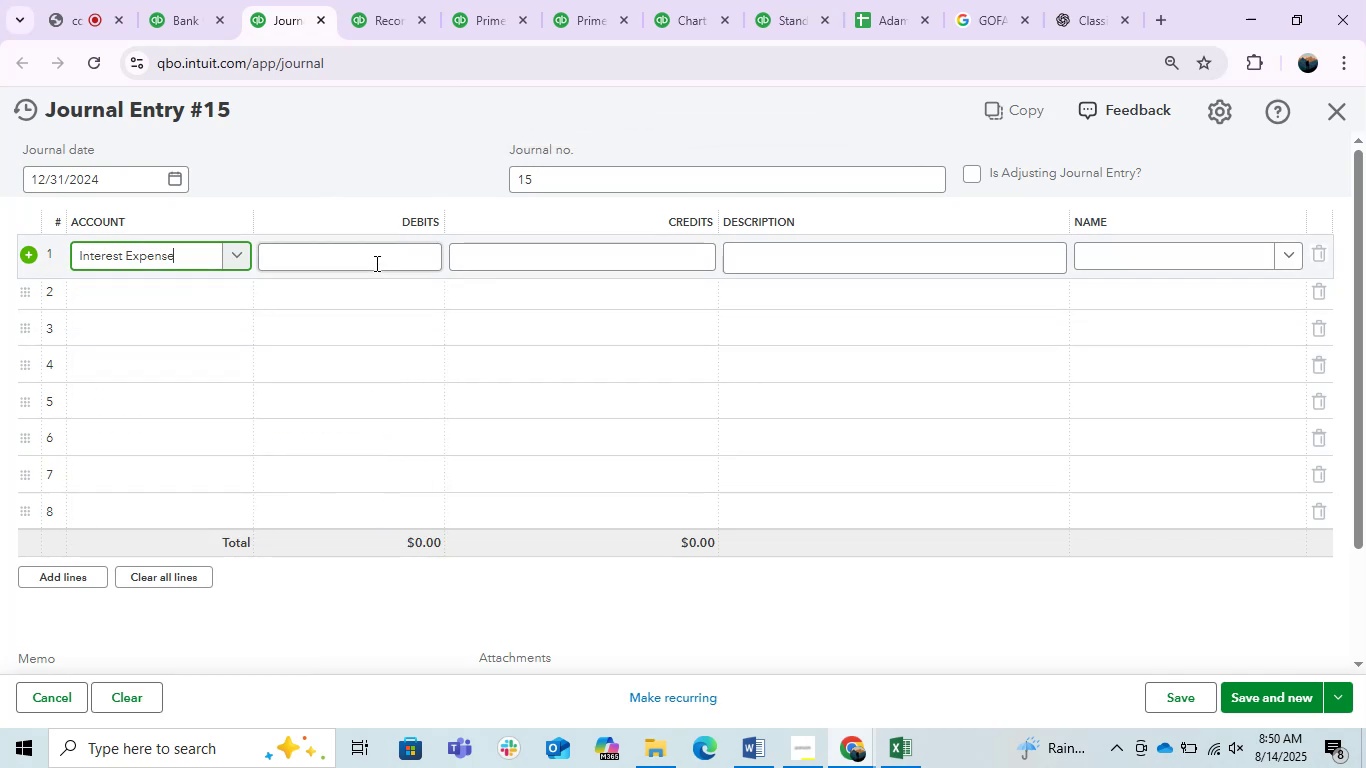 
left_click([375, 248])
 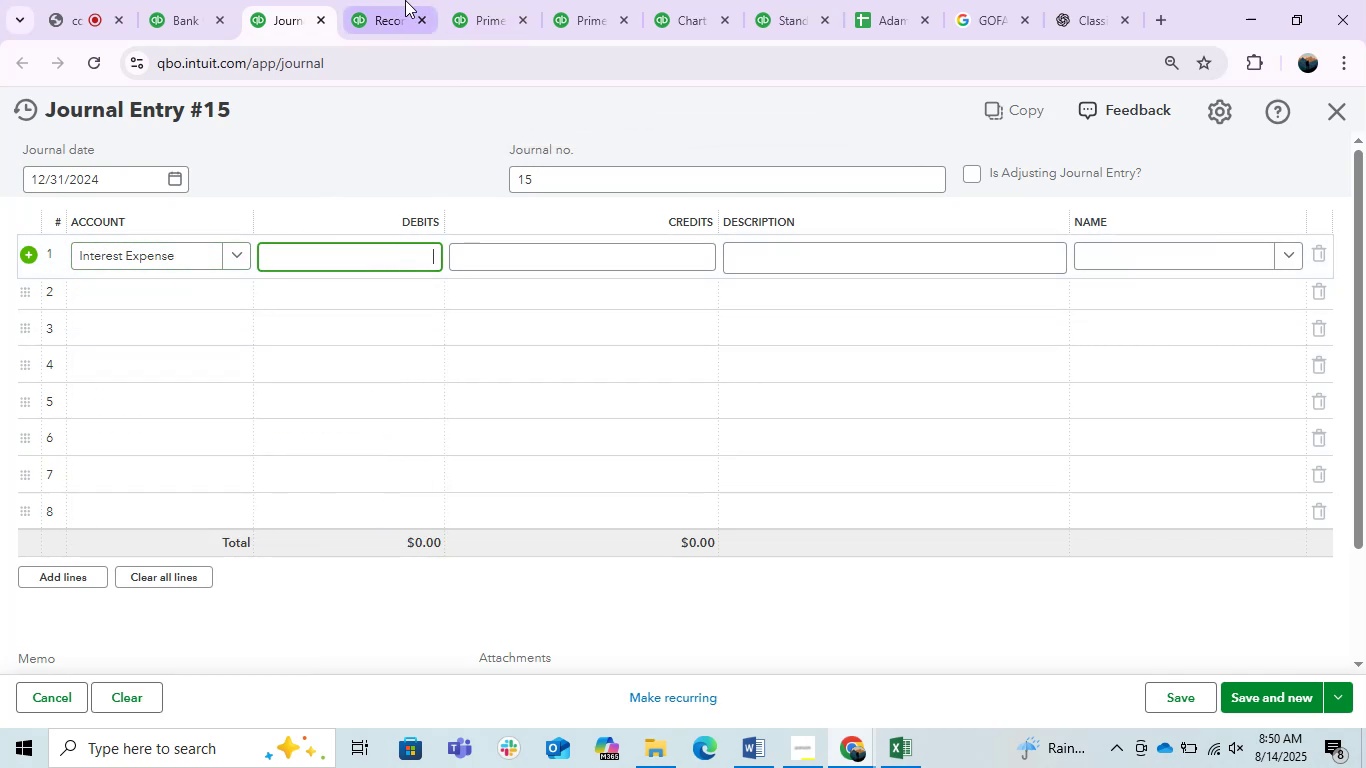 
left_click([487, 0])
 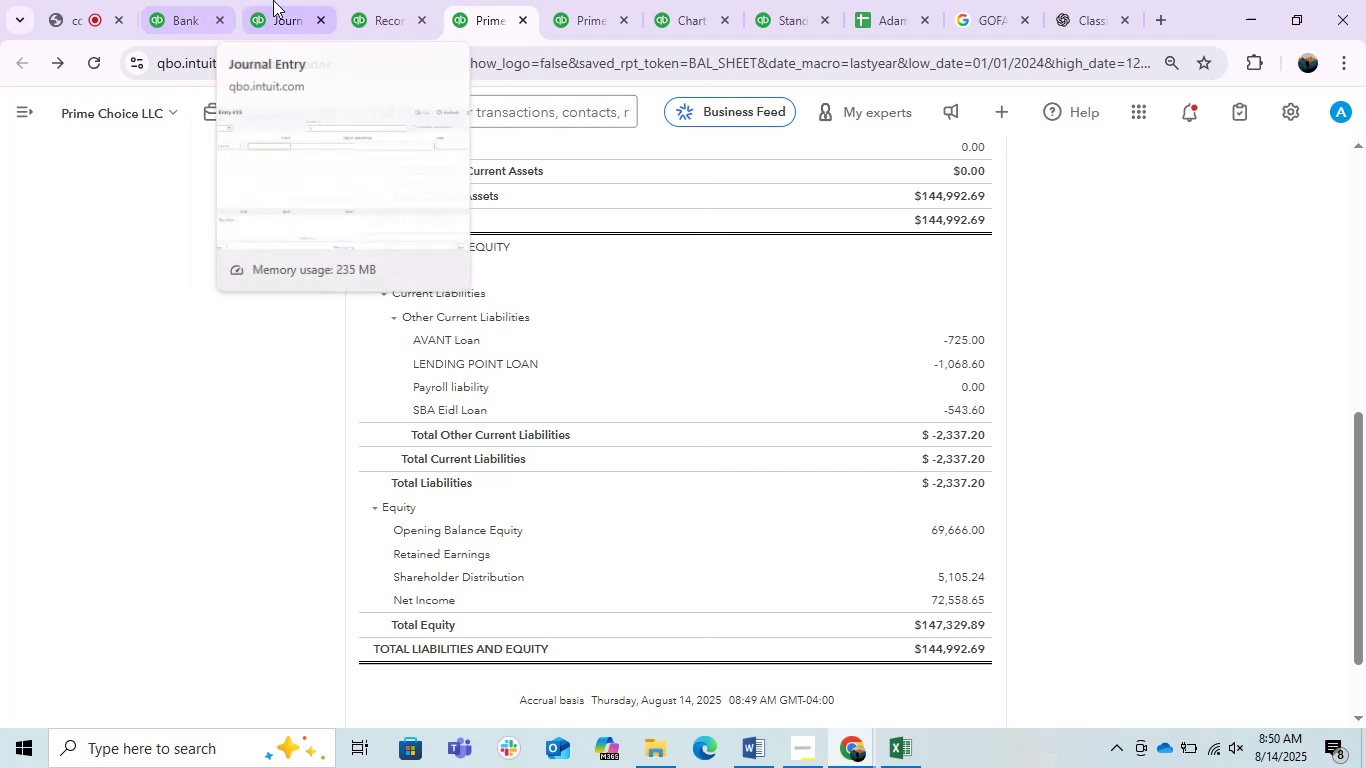 
wait(6.08)
 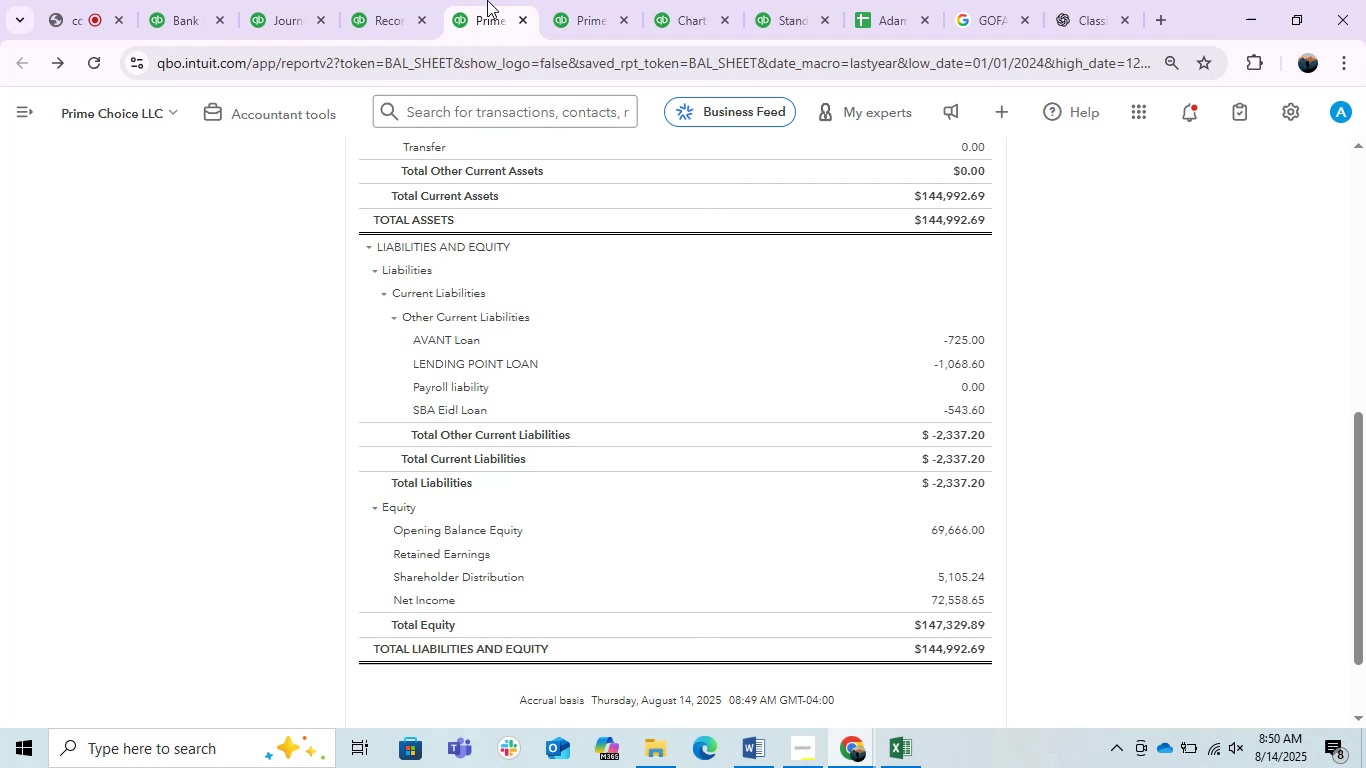 
left_click([274, 0])
 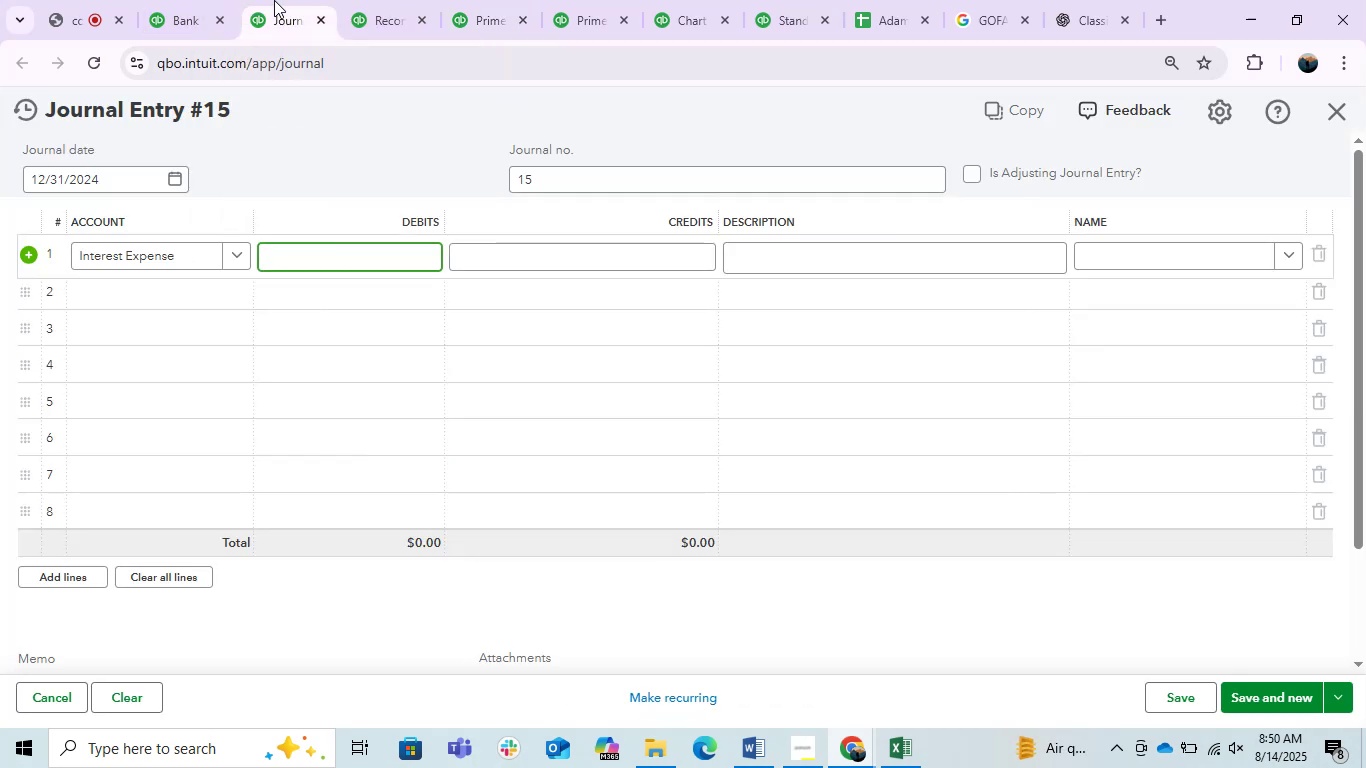 
key(Numpad5)
 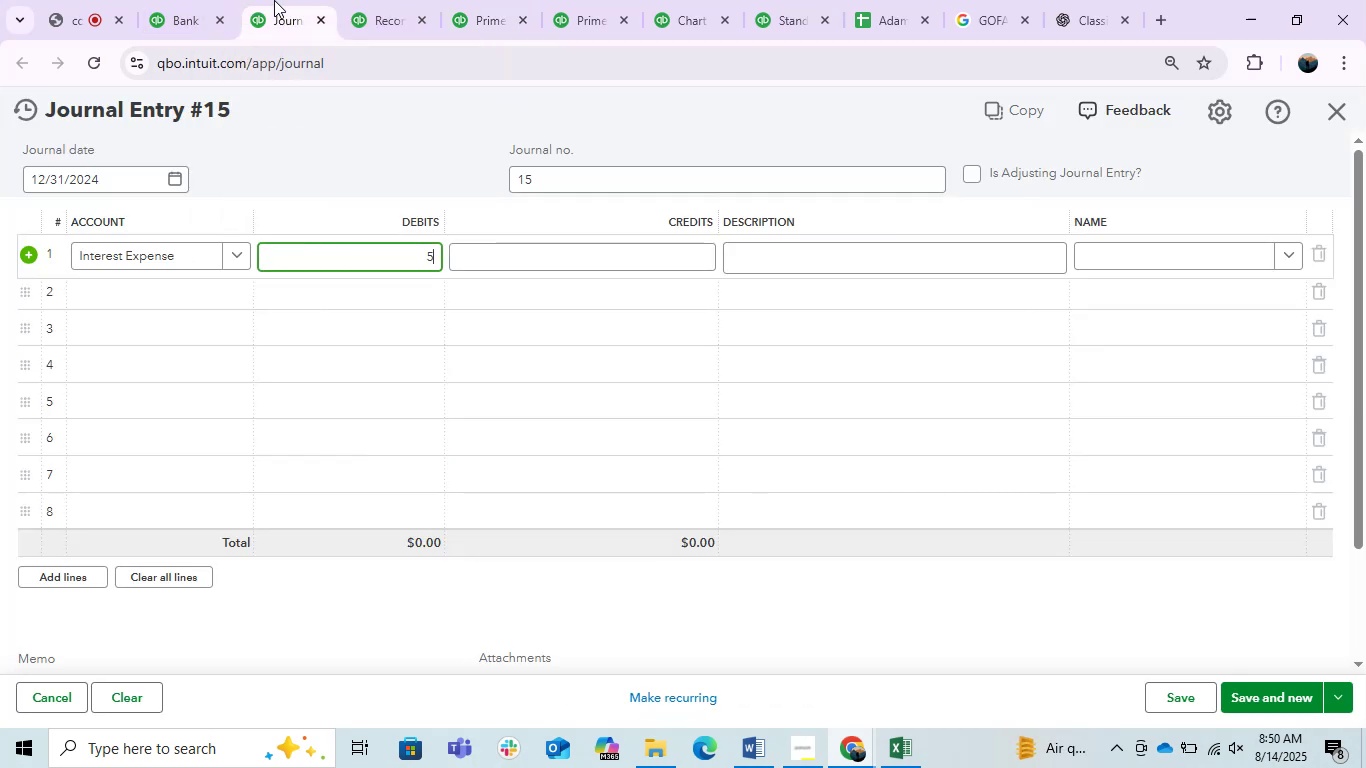 
key(Numpad4)
 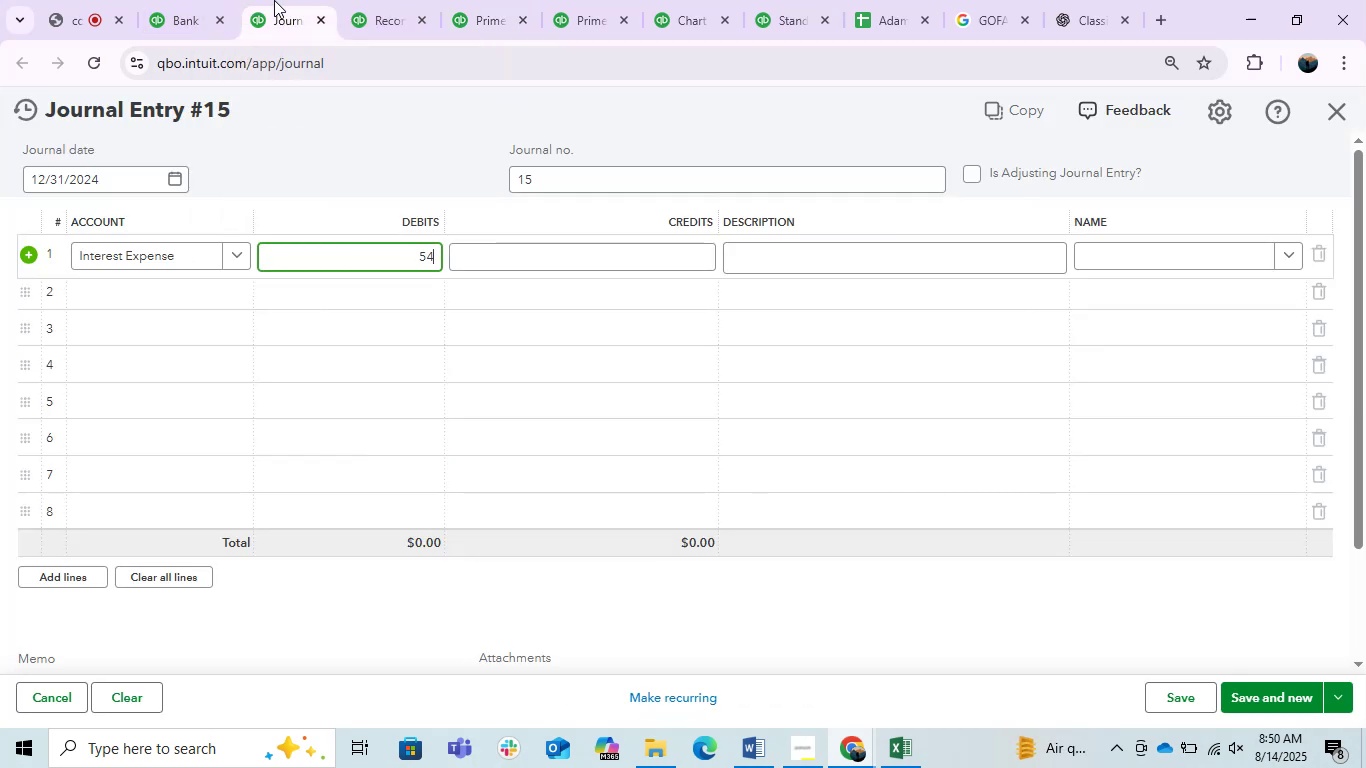 
key(Numpad3)
 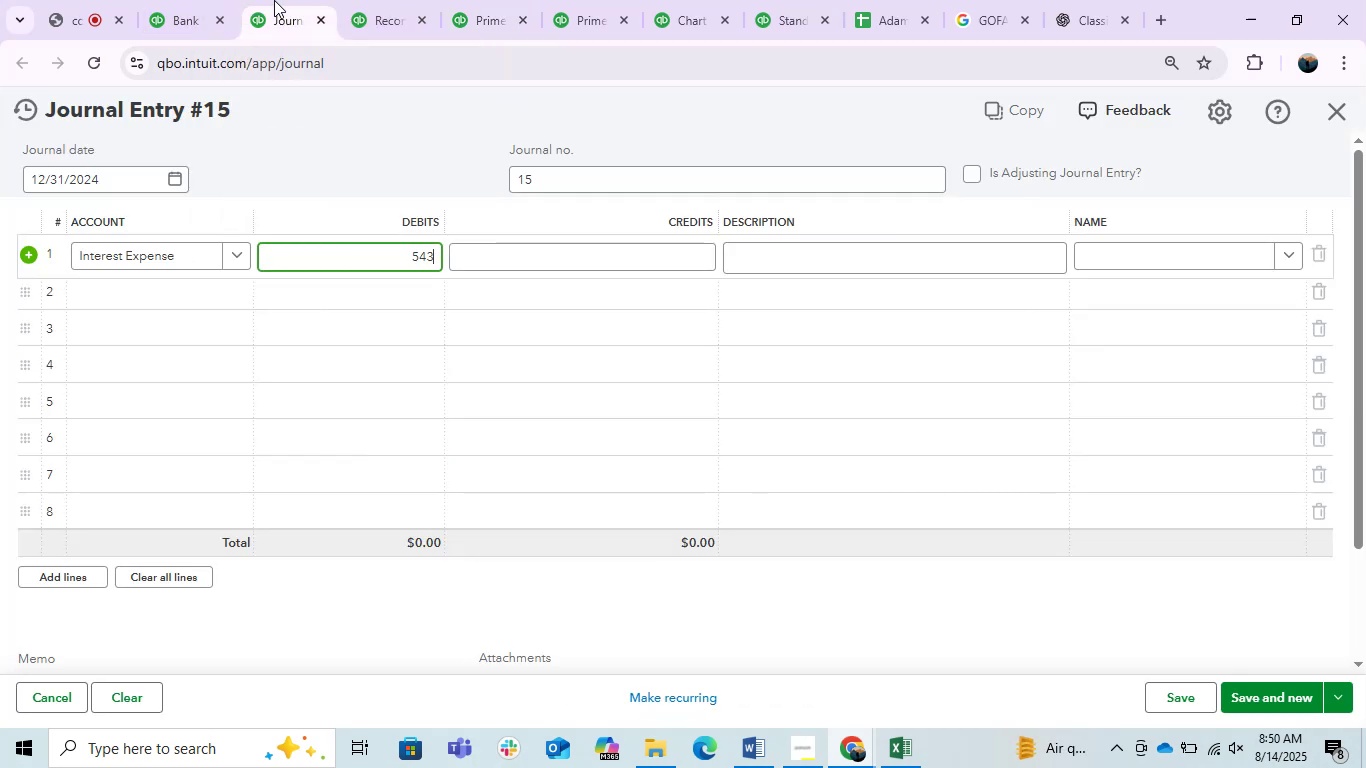 
key(NumpadDecimal)
 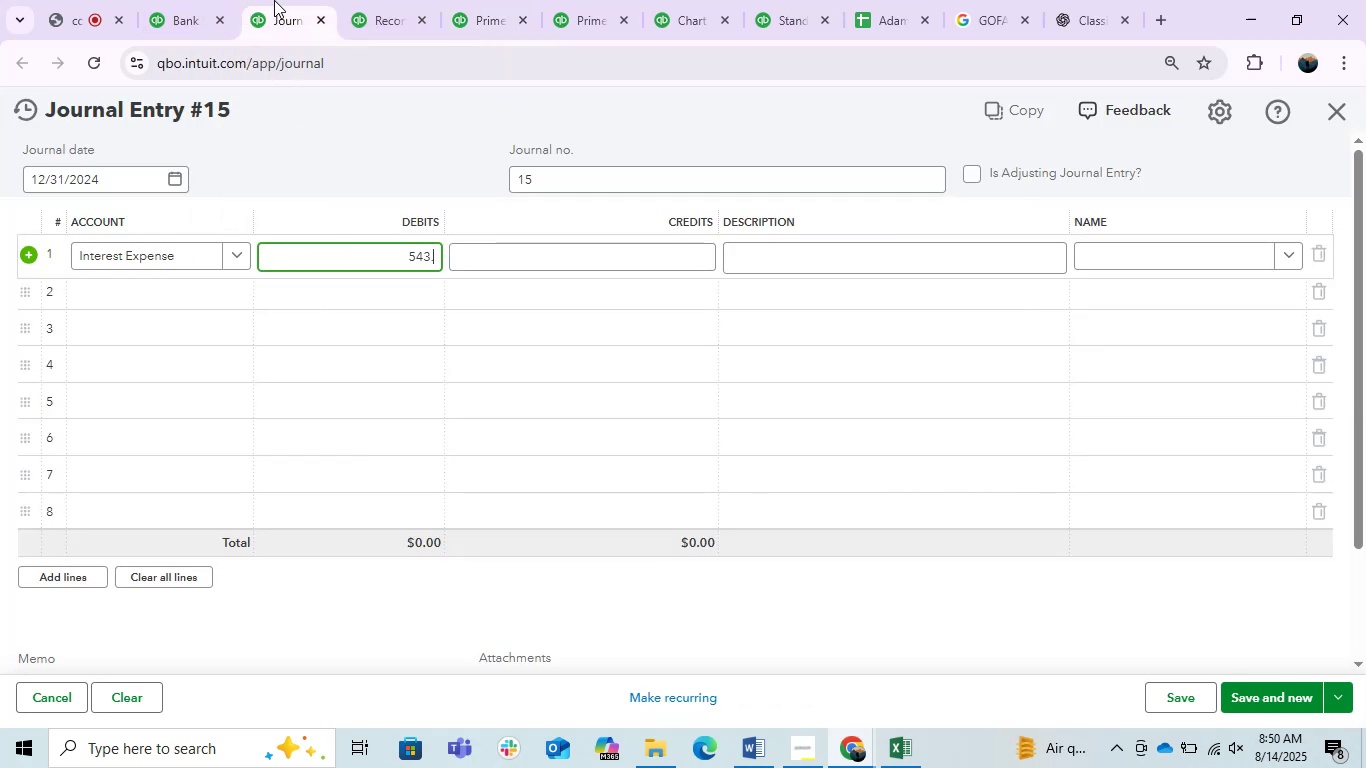 
key(Numpad6)
 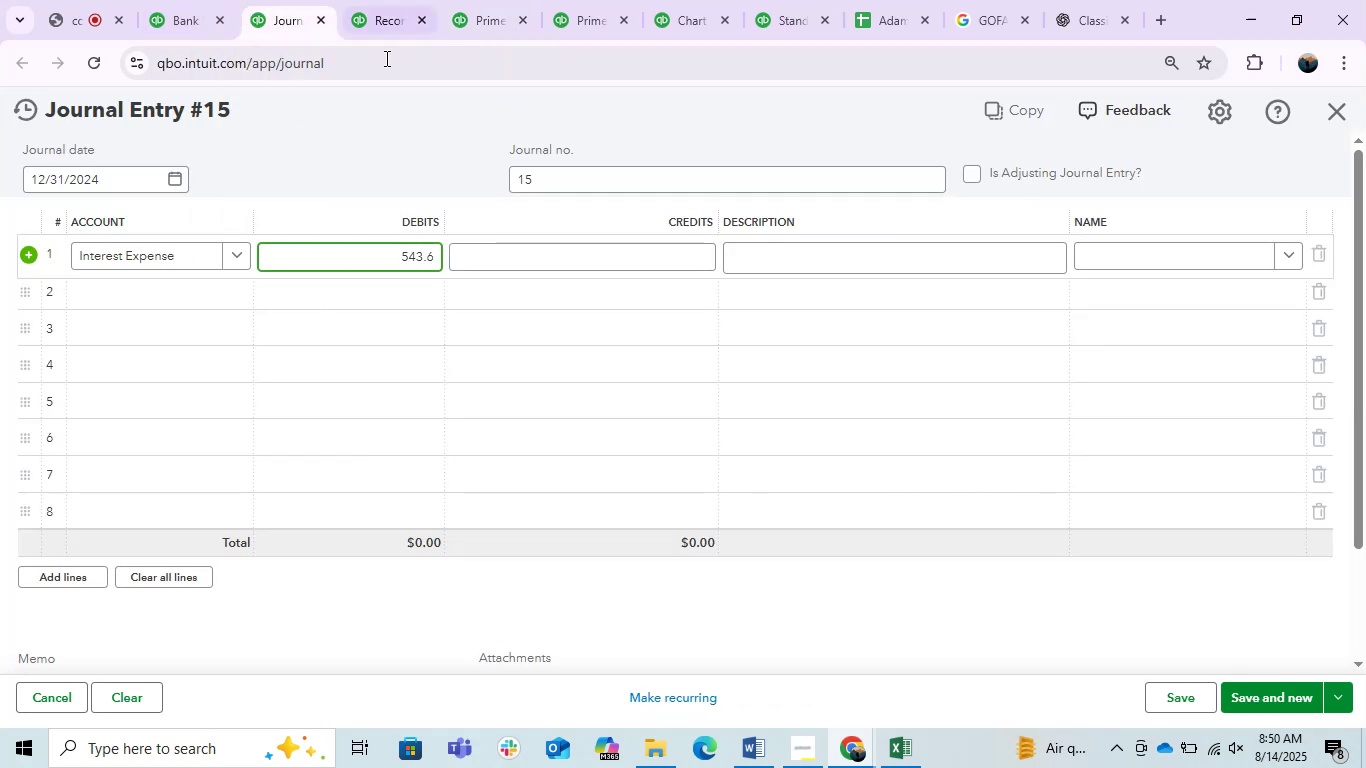 
left_click([439, 125])
 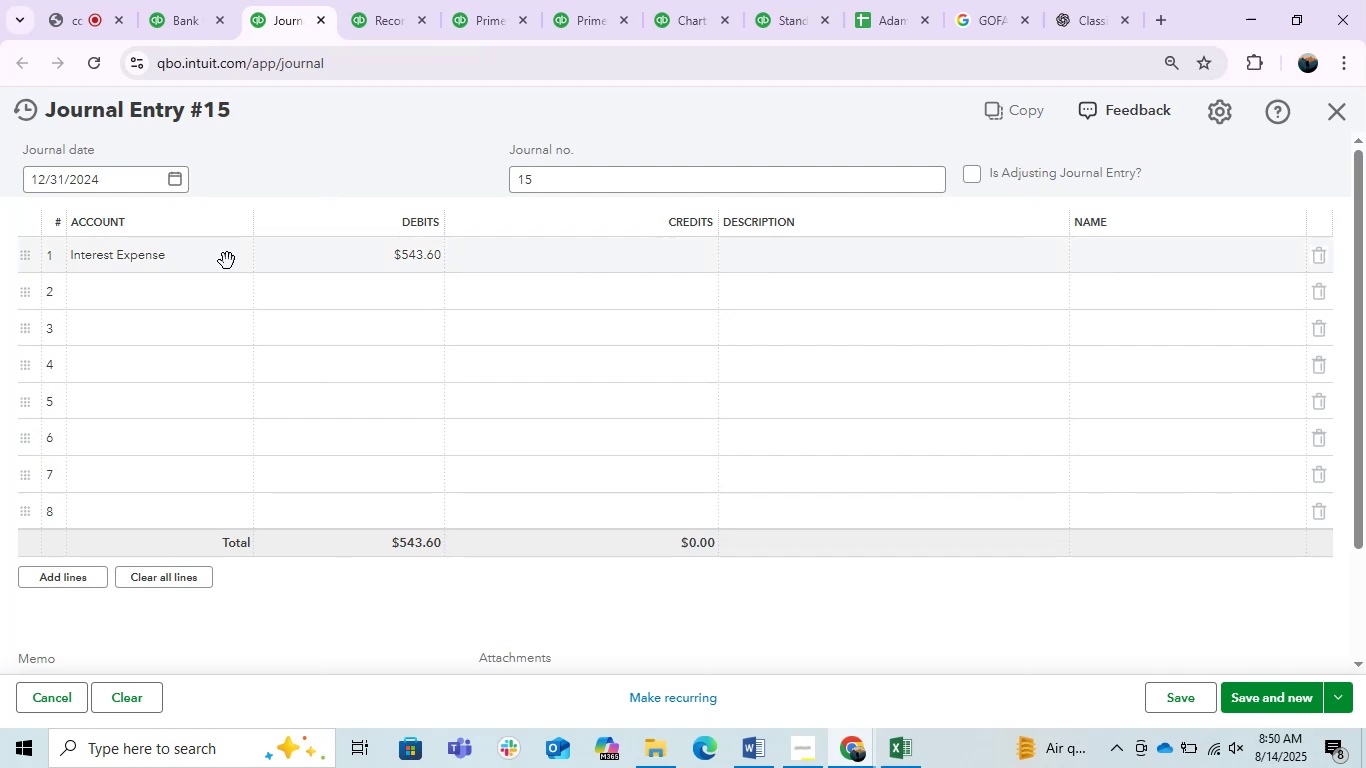 
left_click([150, 289])
 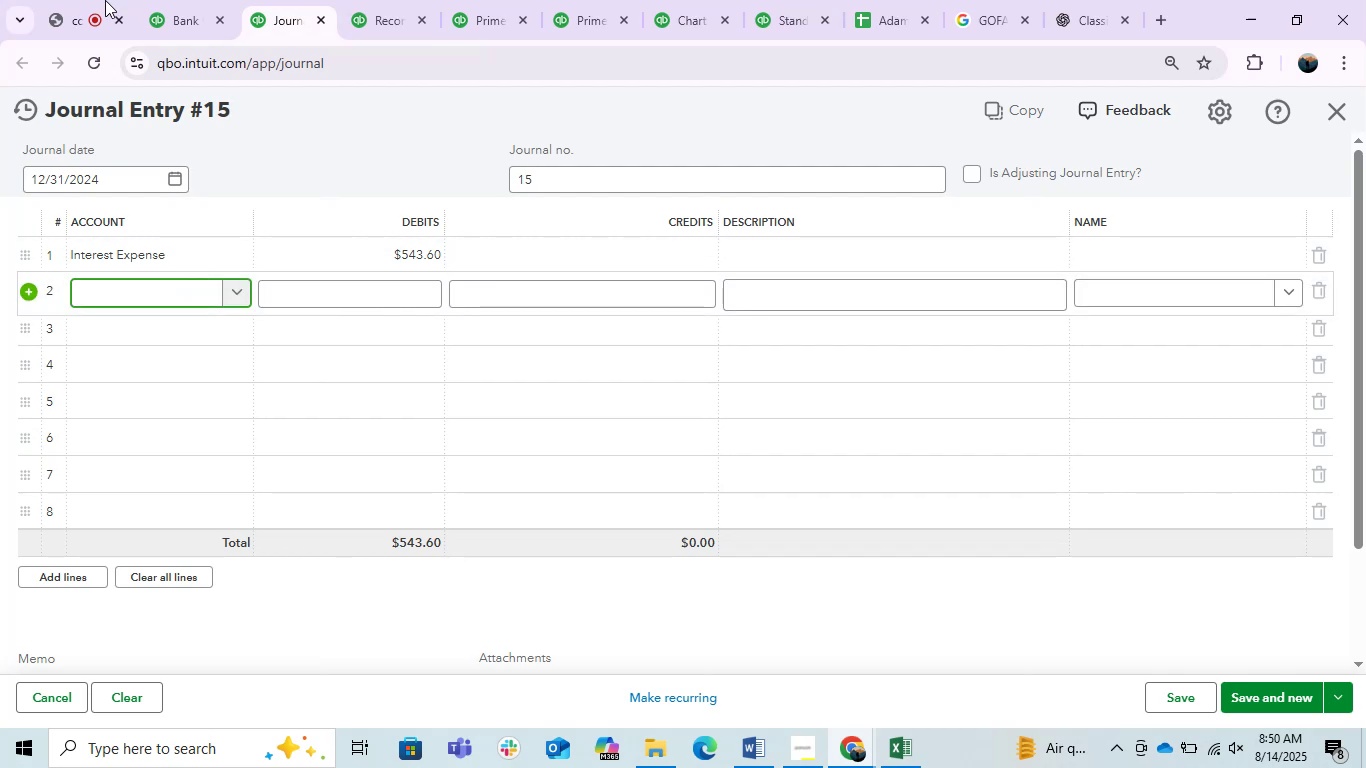 
left_click([187, 0])
 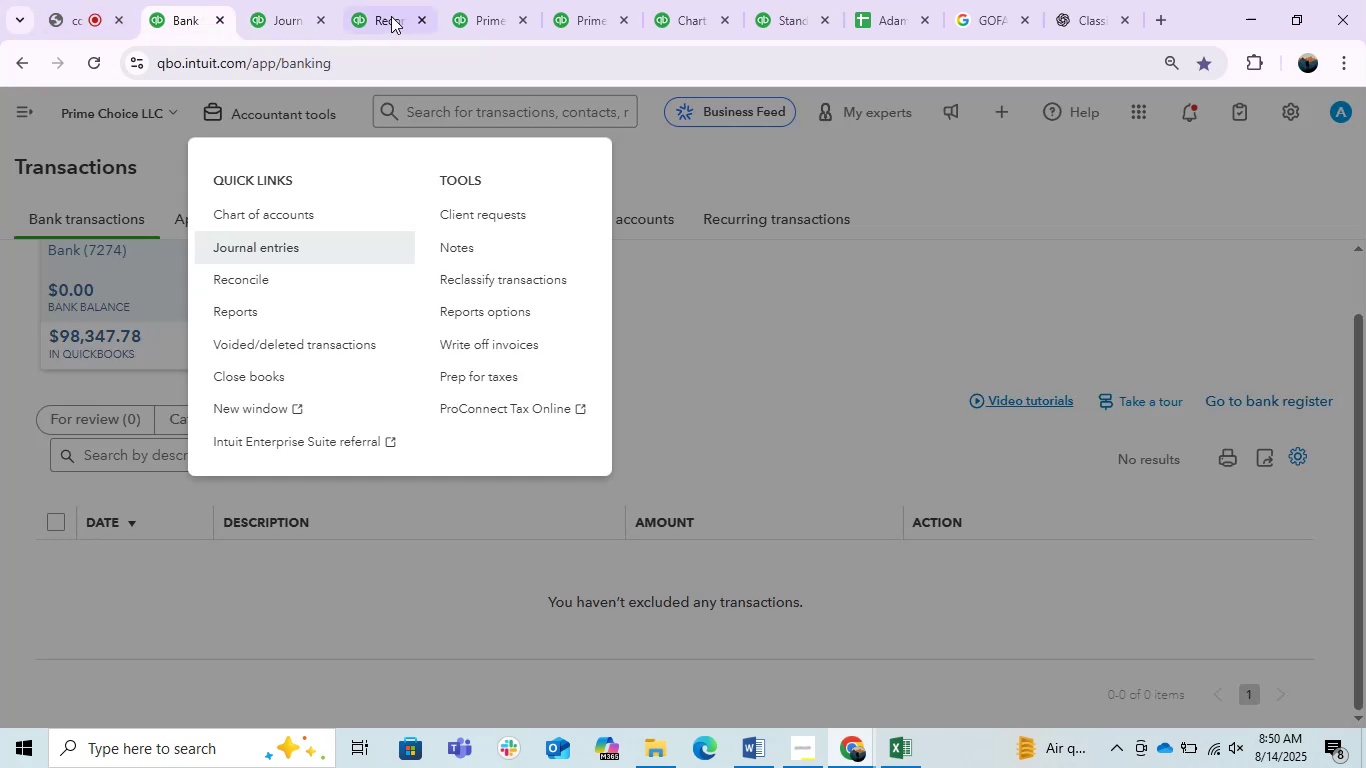 
left_click([391, 16])
 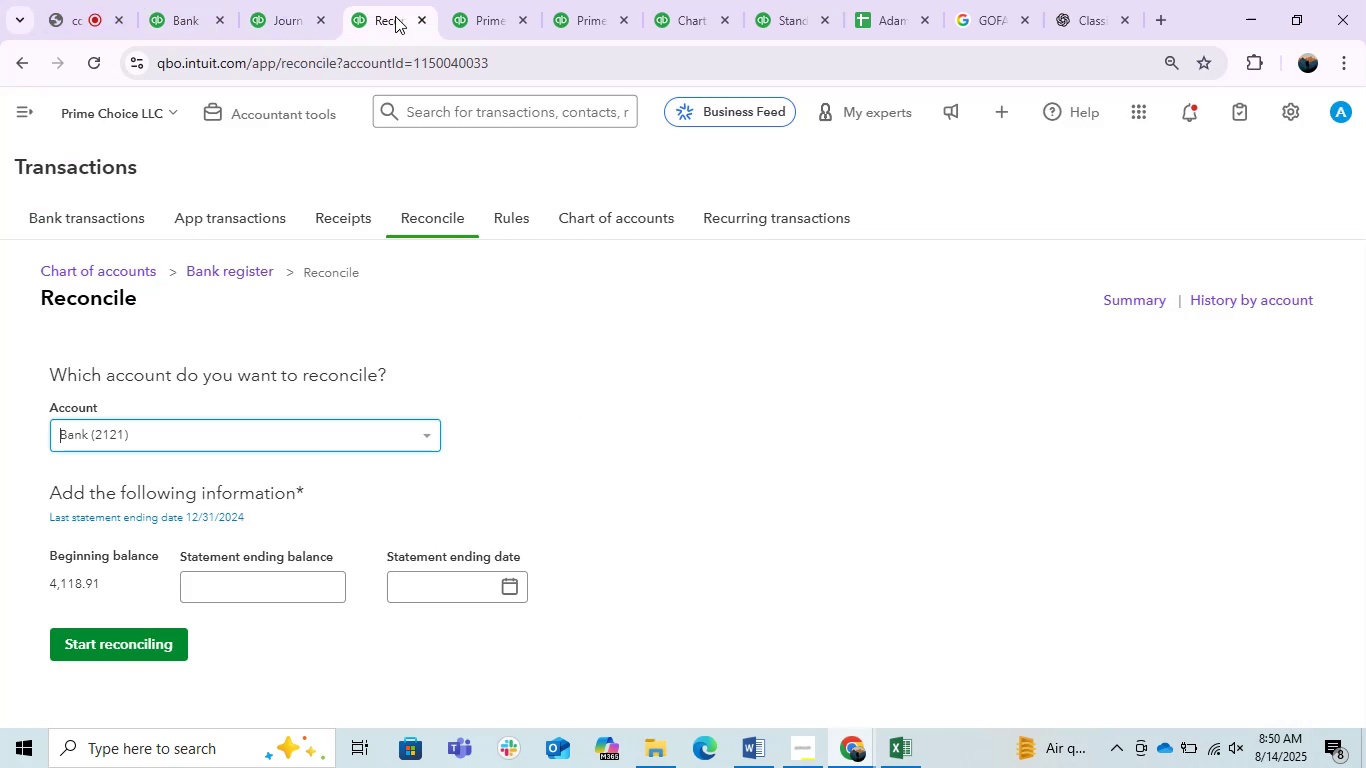 
left_click([508, 0])
 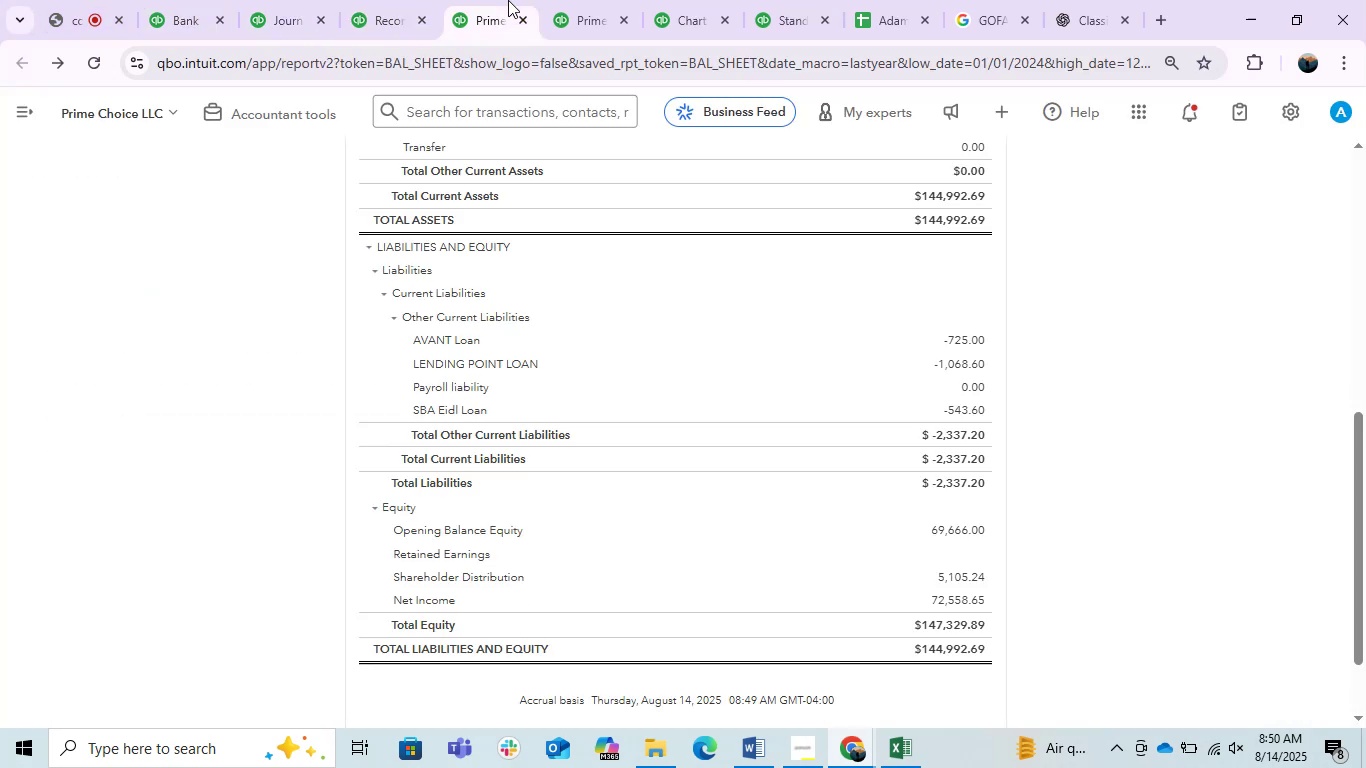 
left_click_drag(start_coordinate=[508, 0], to_coordinate=[440, 0])
 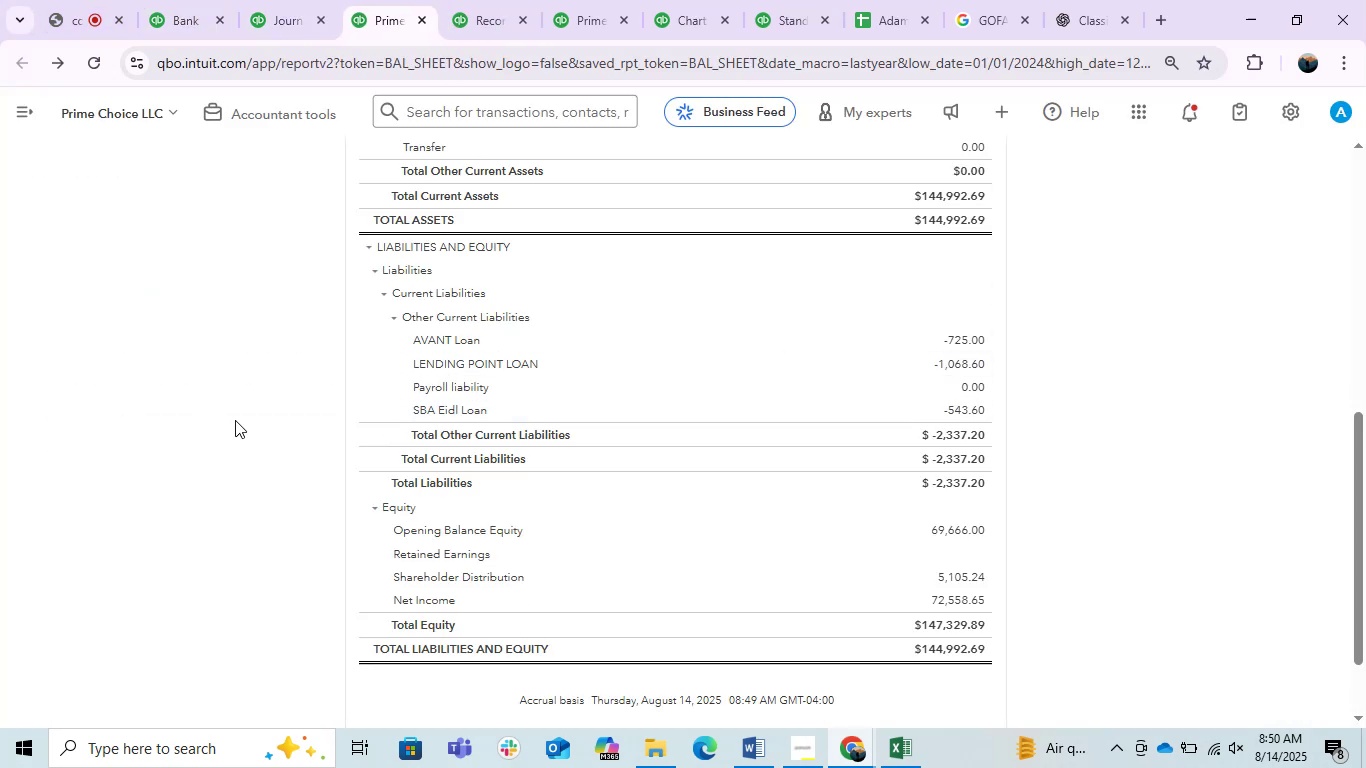 
left_click([296, 0])
 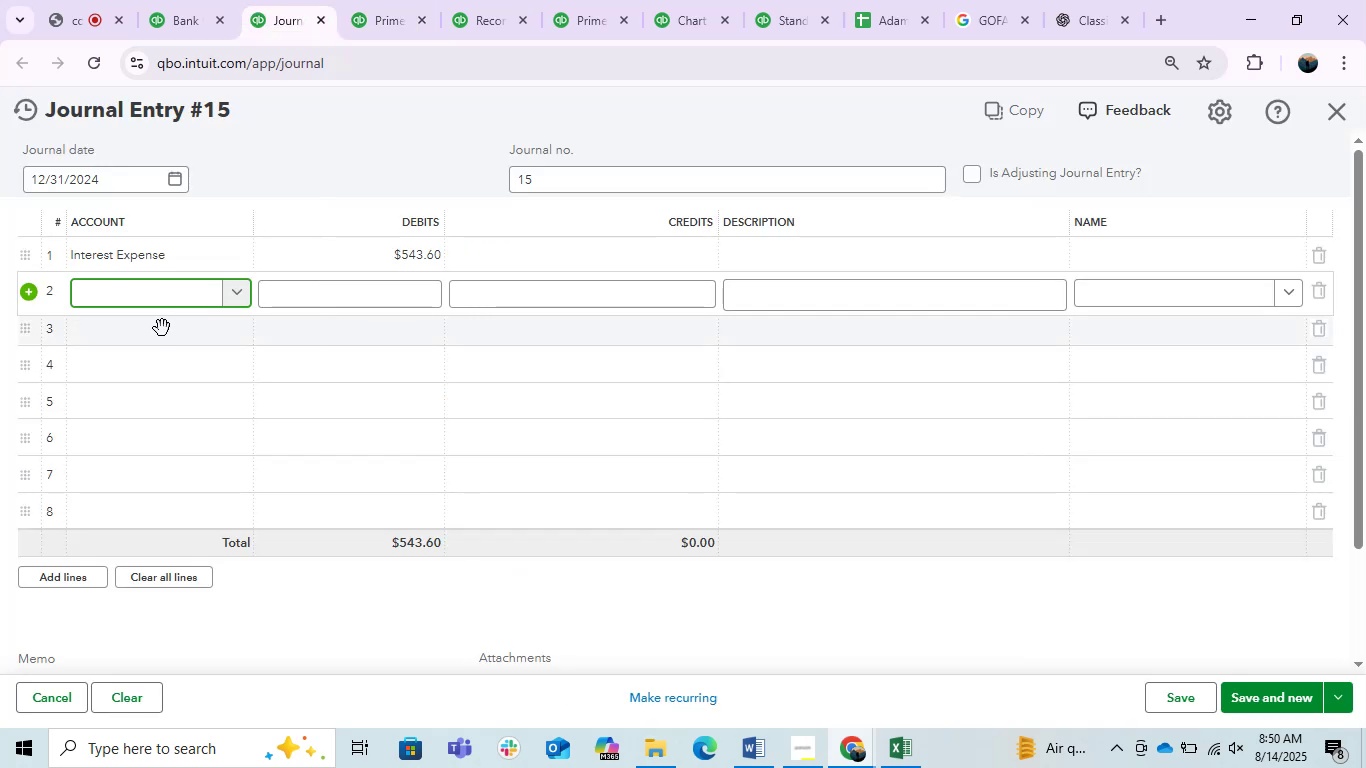 
type(sba)
 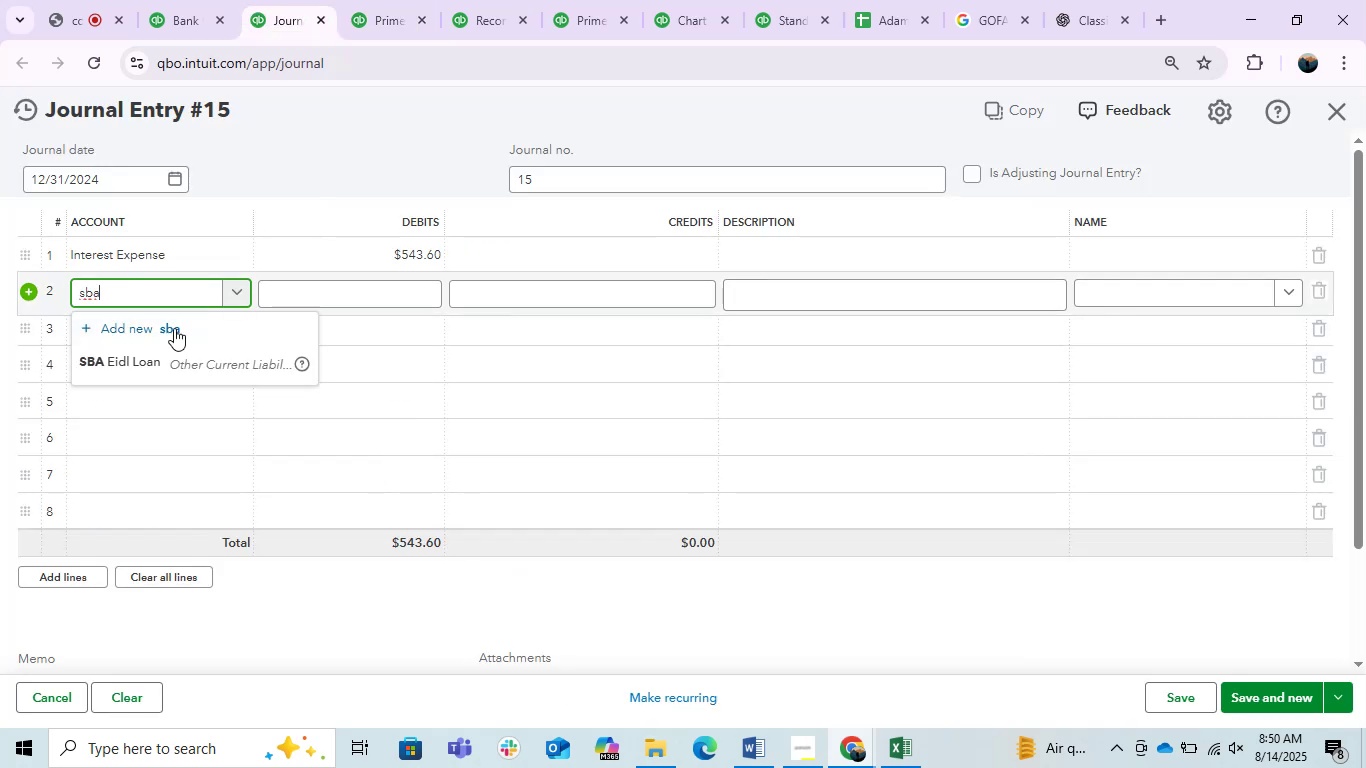 
left_click([150, 354])
 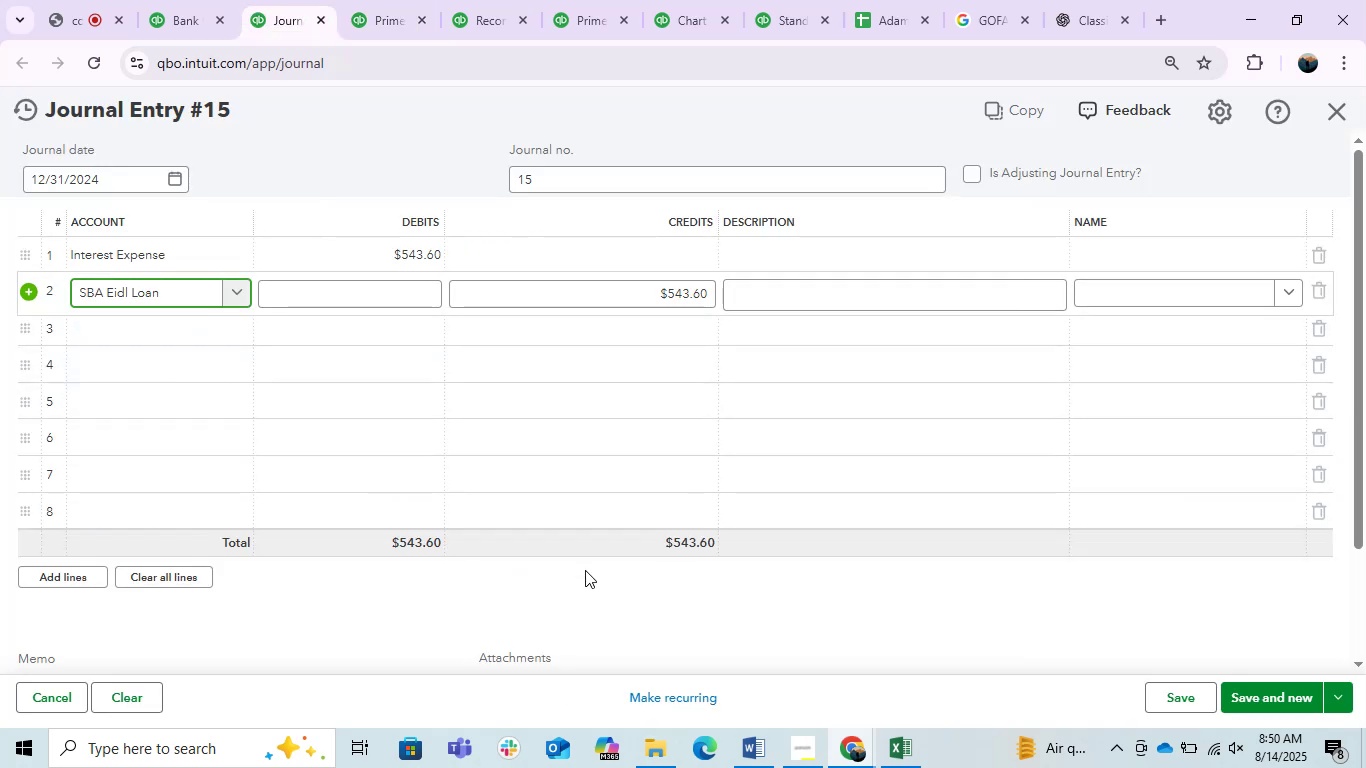 
left_click([587, 601])
 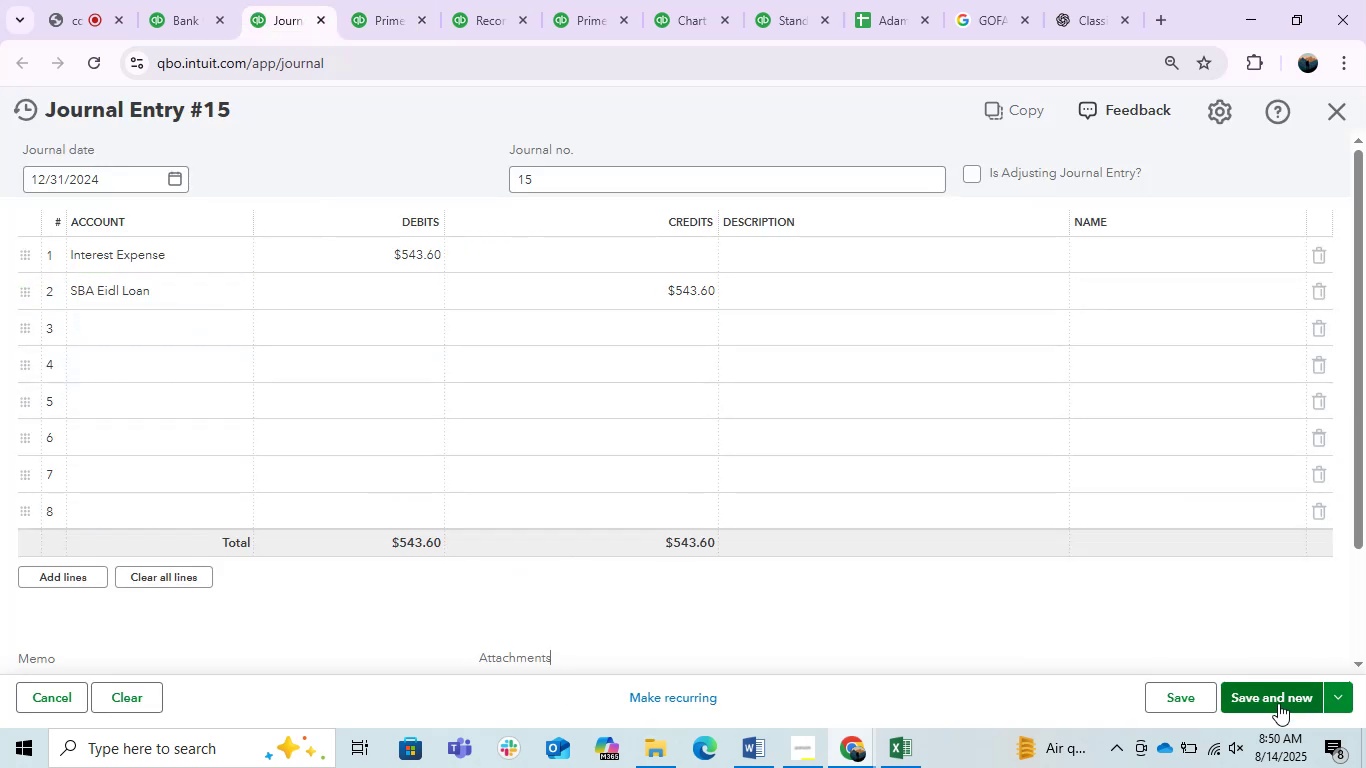 
left_click([1278, 703])
 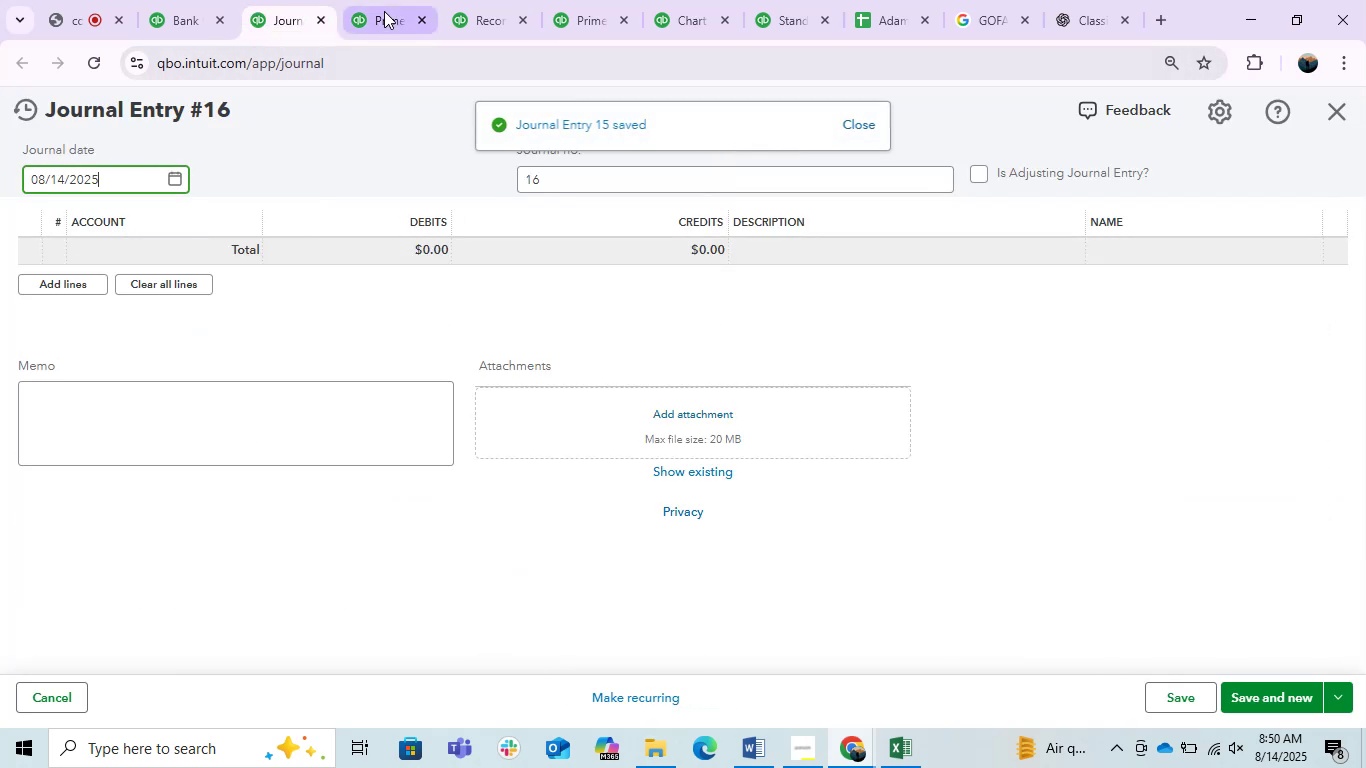 
left_click([393, 9])
 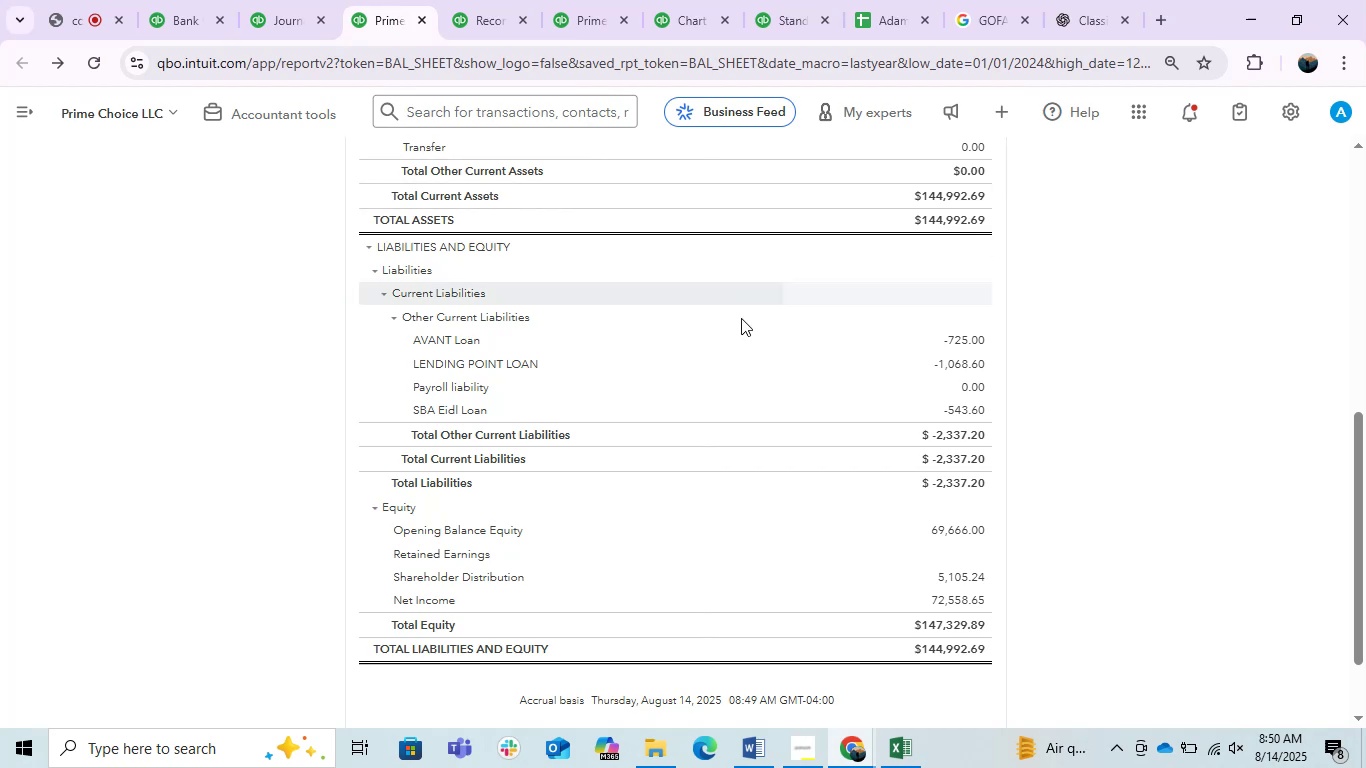 
scroll: coordinate [1018, 402], scroll_direction: up, amount: 3.0
 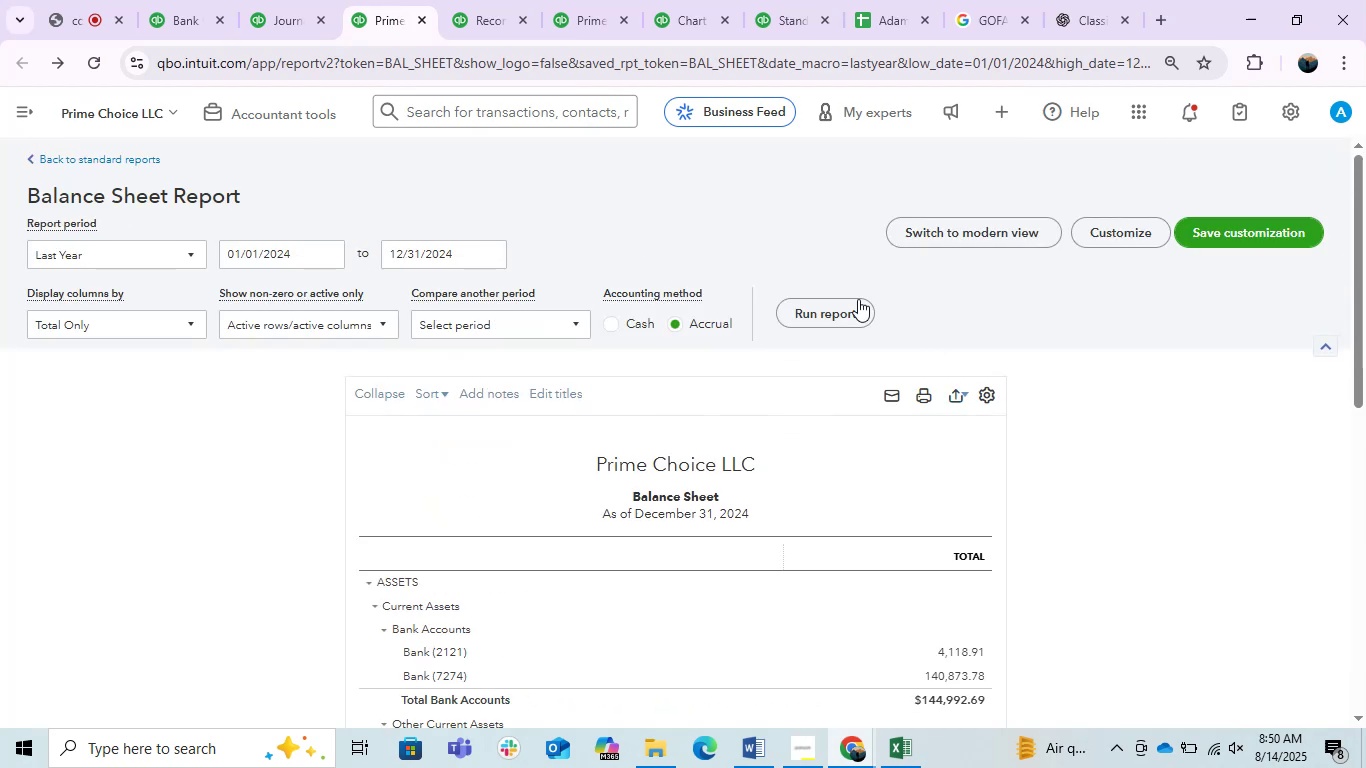 
left_click([843, 298])
 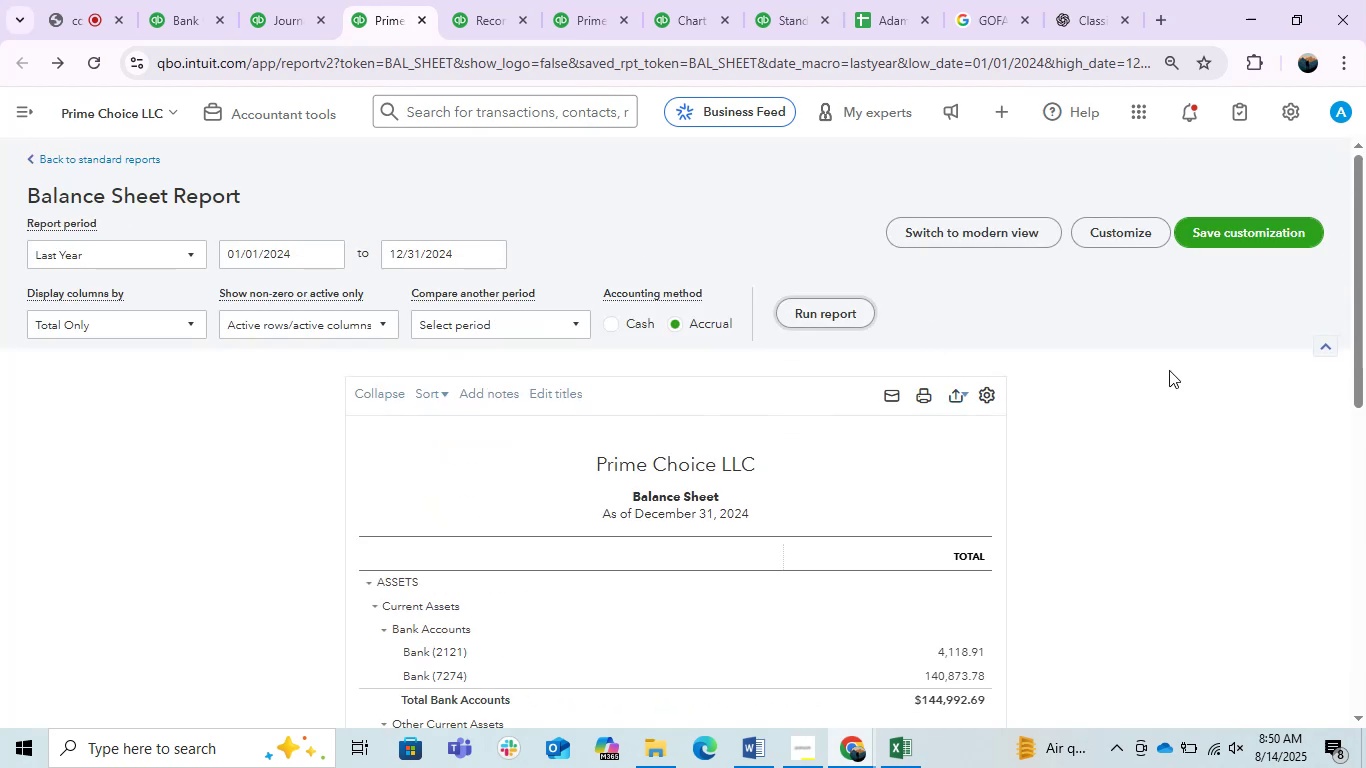 
scroll: coordinate [1187, 378], scroll_direction: down, amount: 2.0
 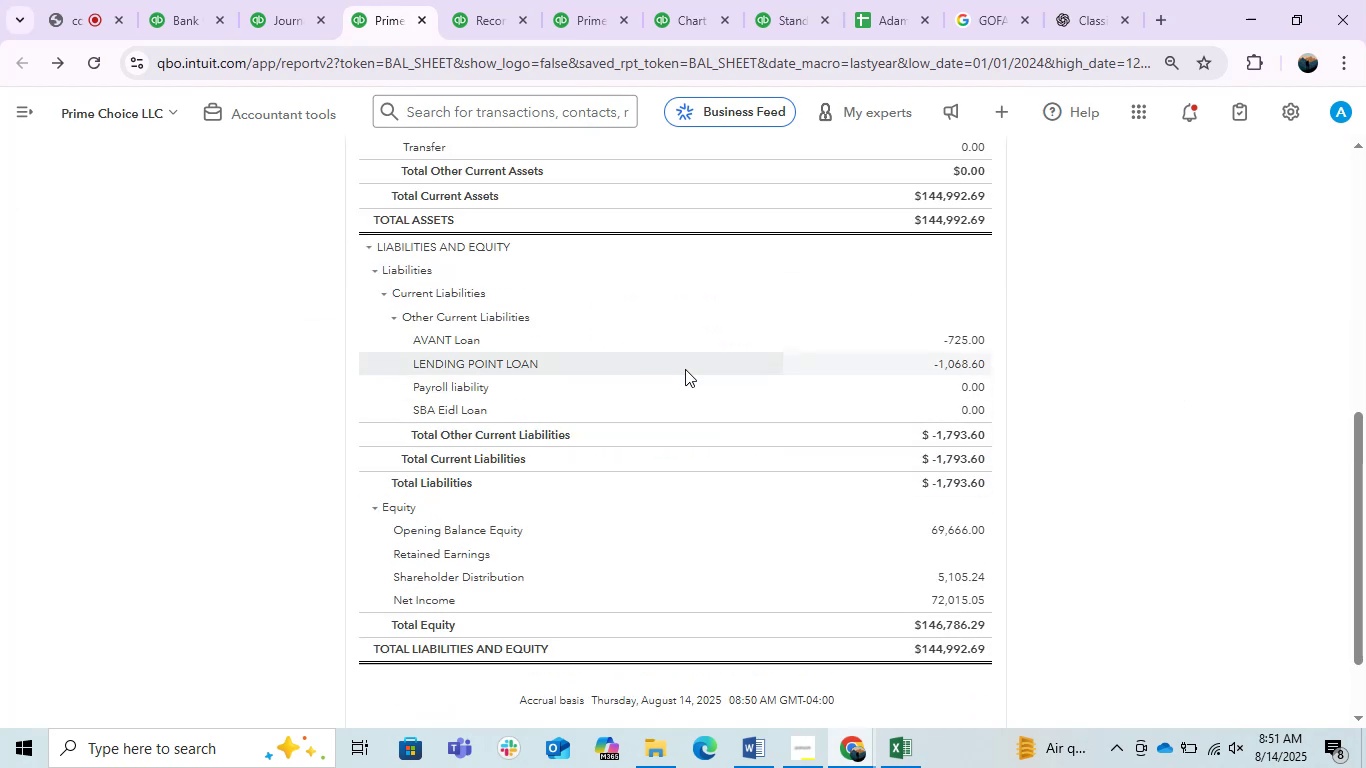 
wait(9.8)
 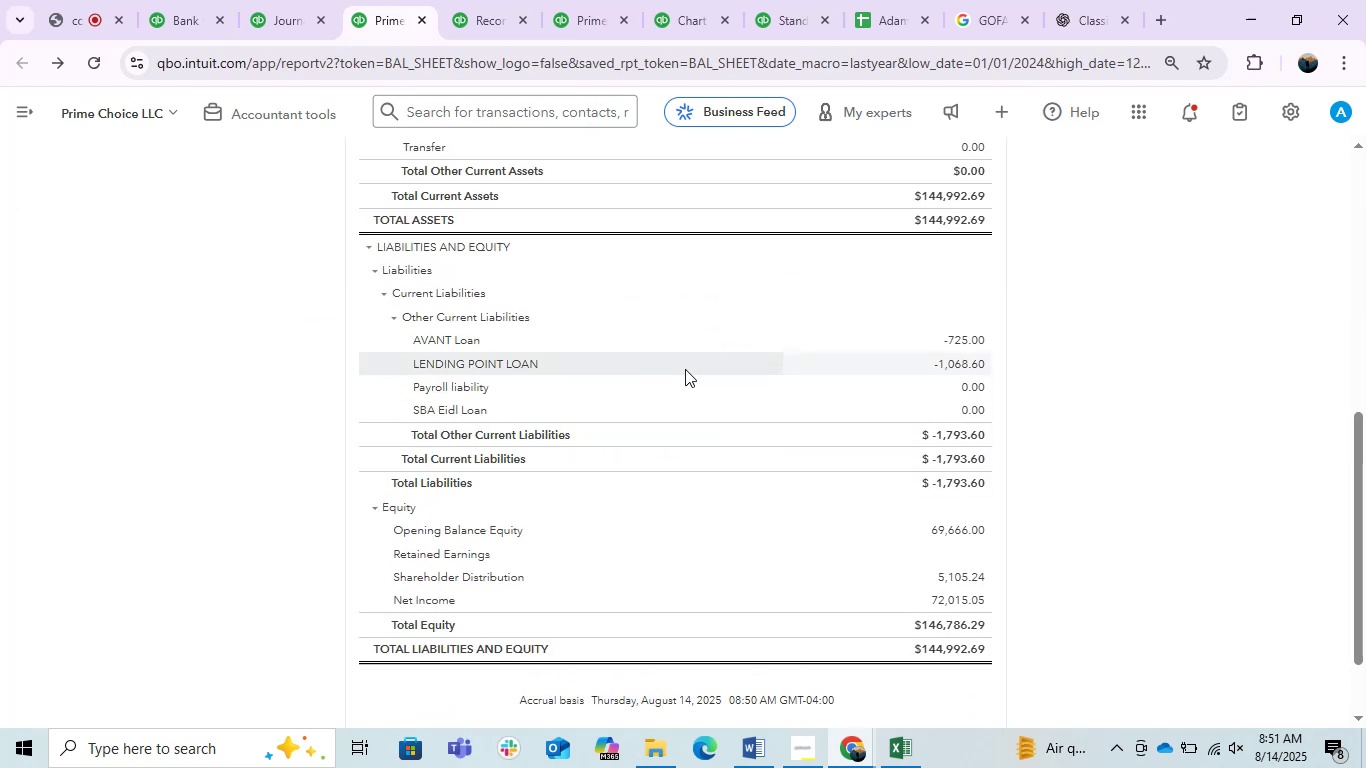 
left_click([169, 0])
 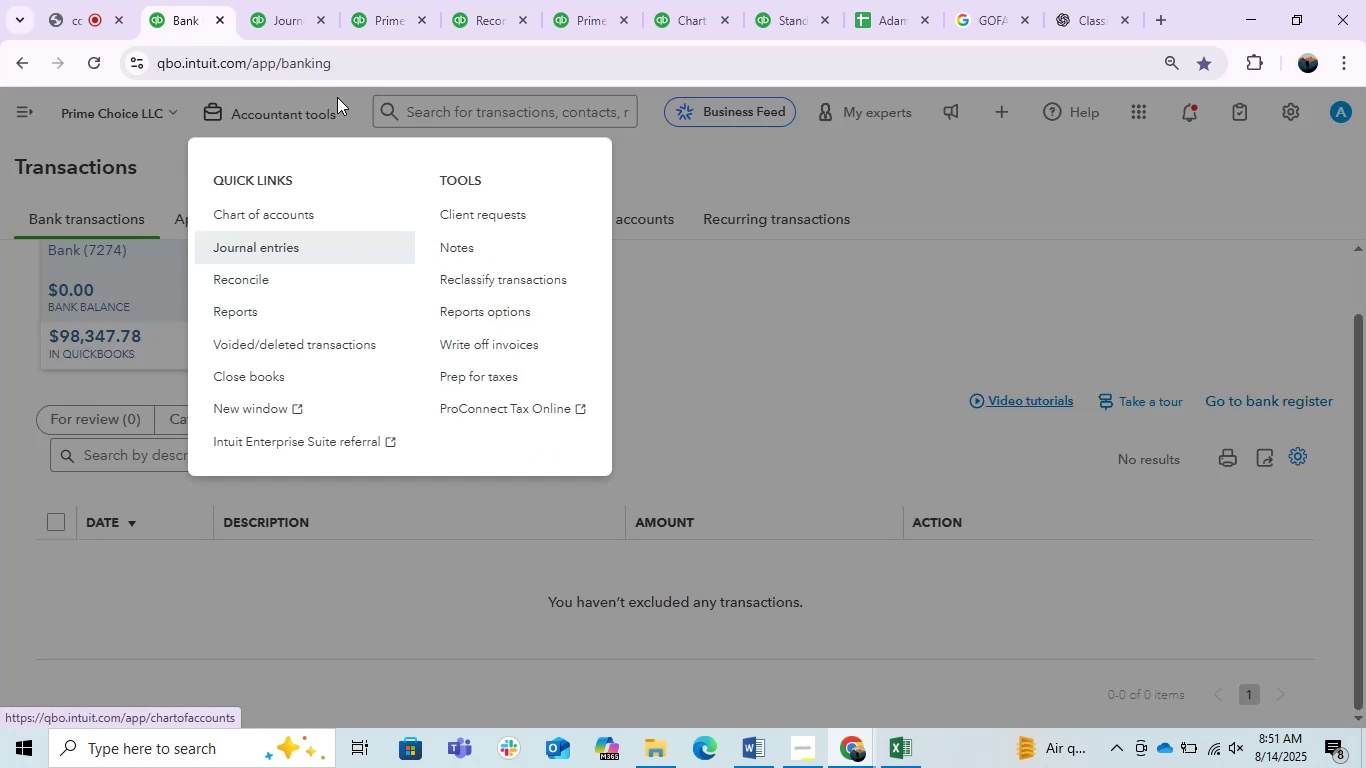 
left_click([285, 4])
 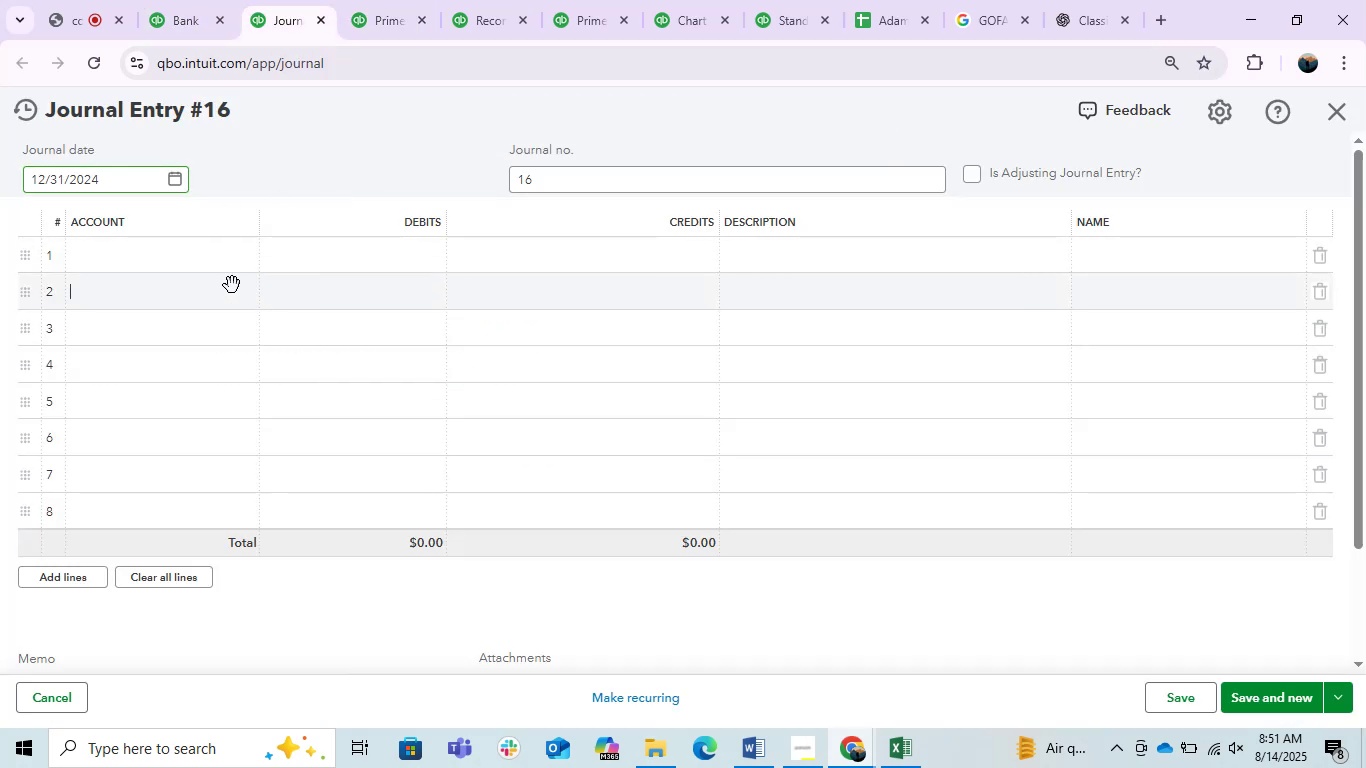 
double_click([182, 267])
 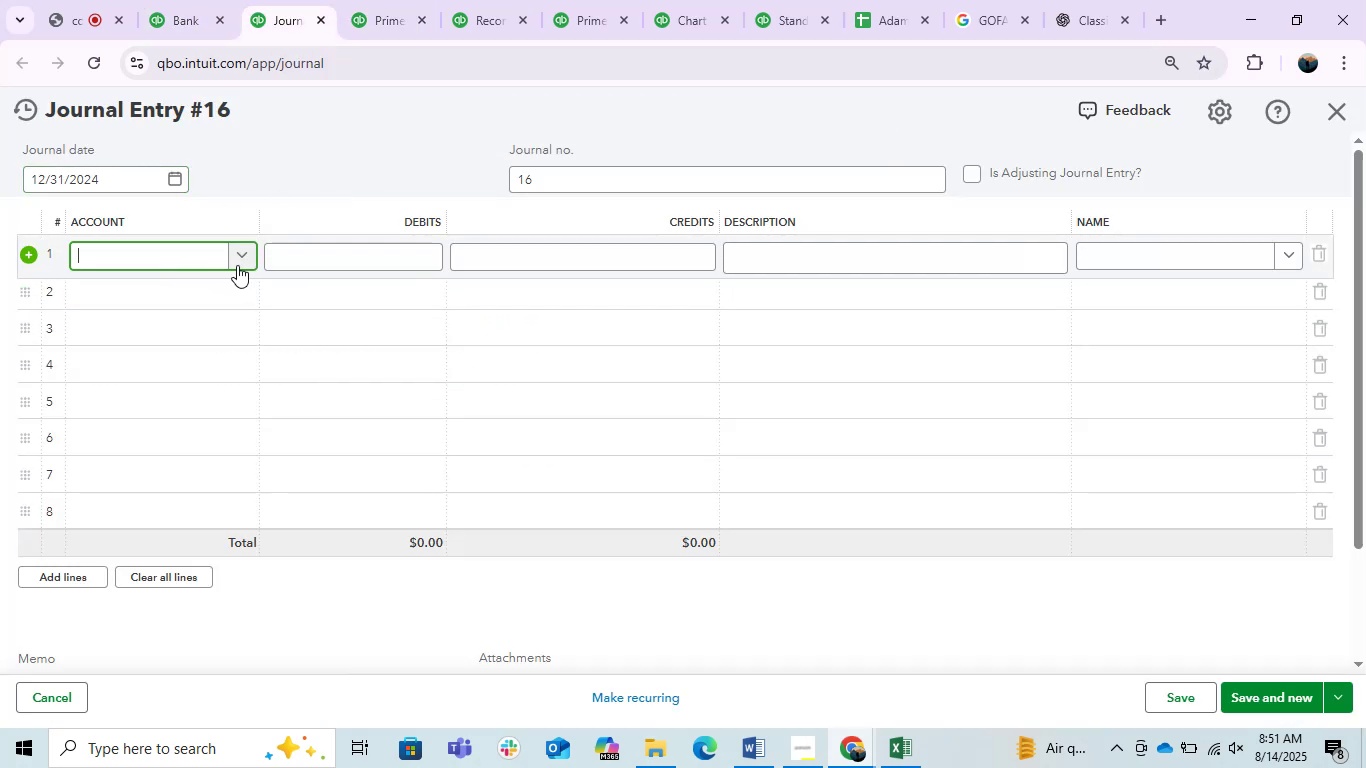 
type(inter)
 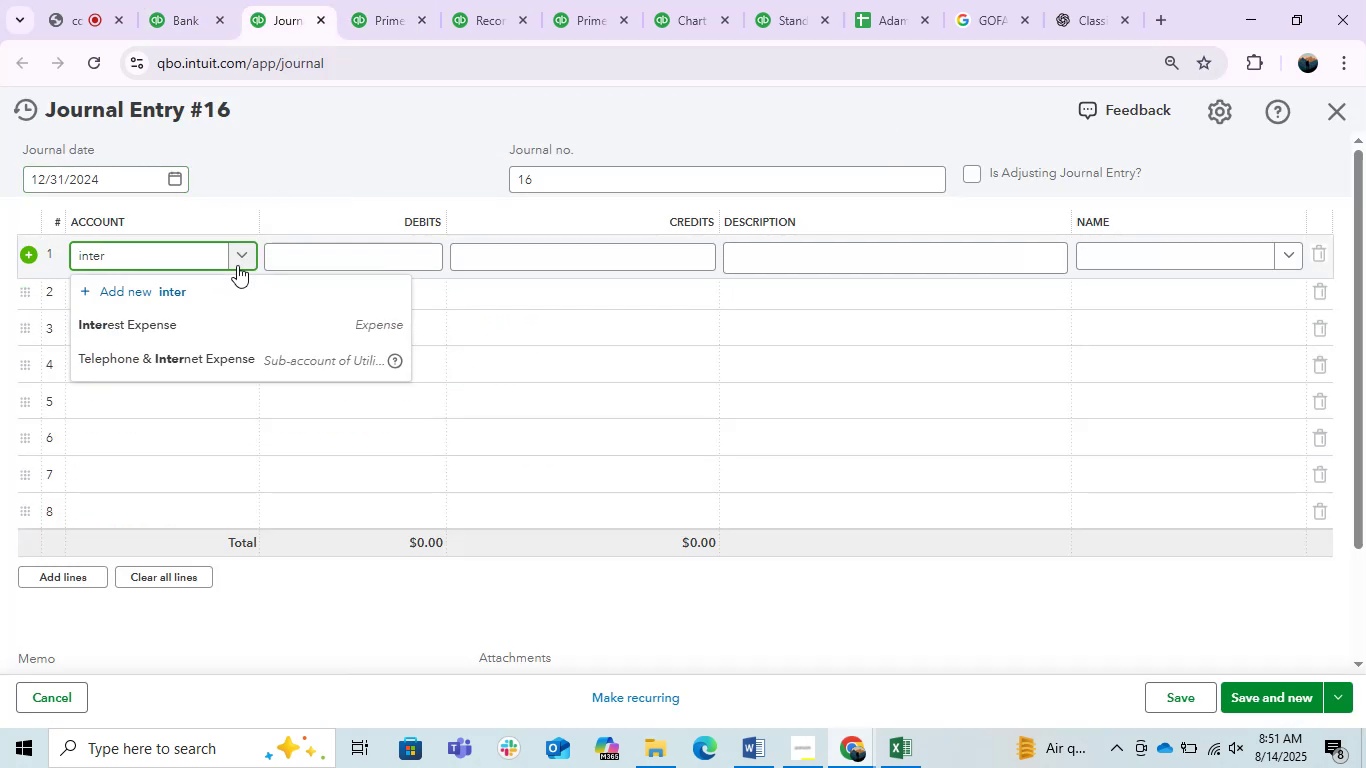 
left_click([269, 319])
 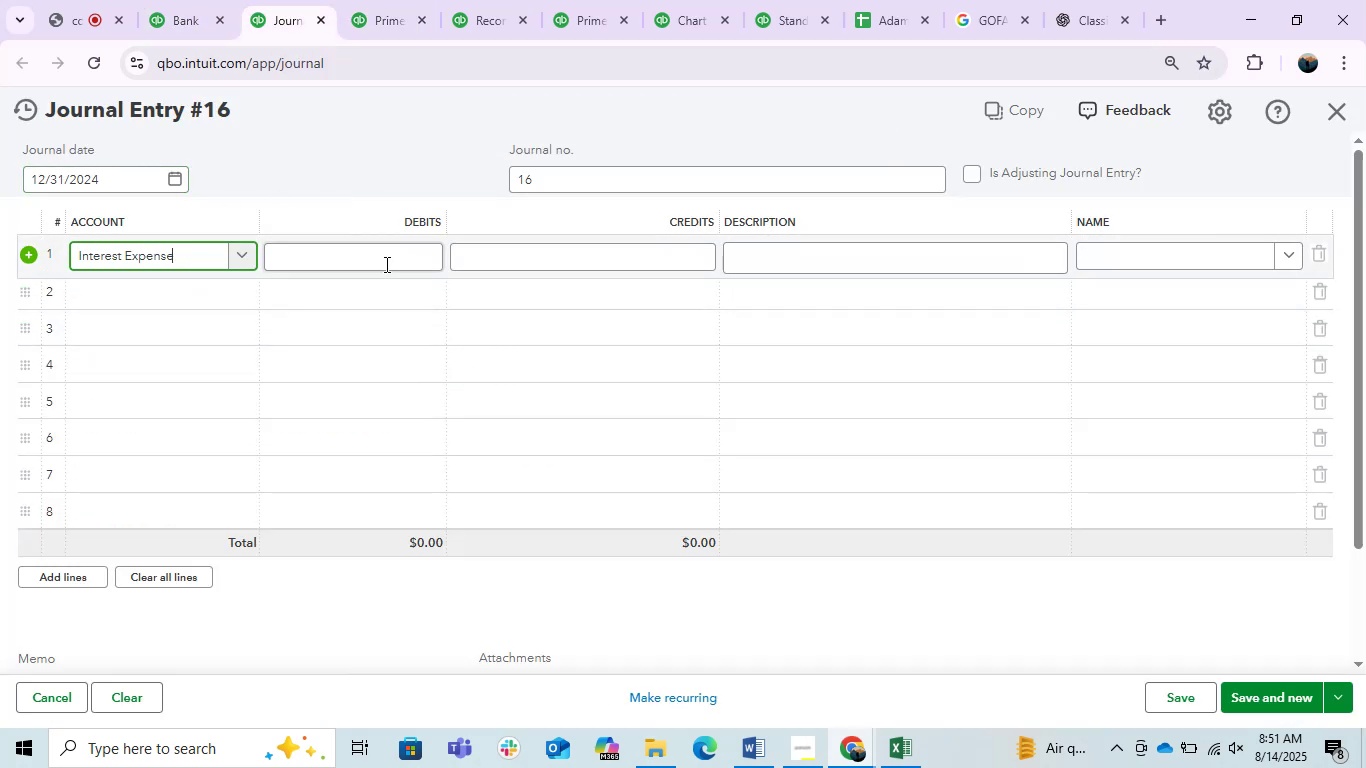 
left_click([385, 264])
 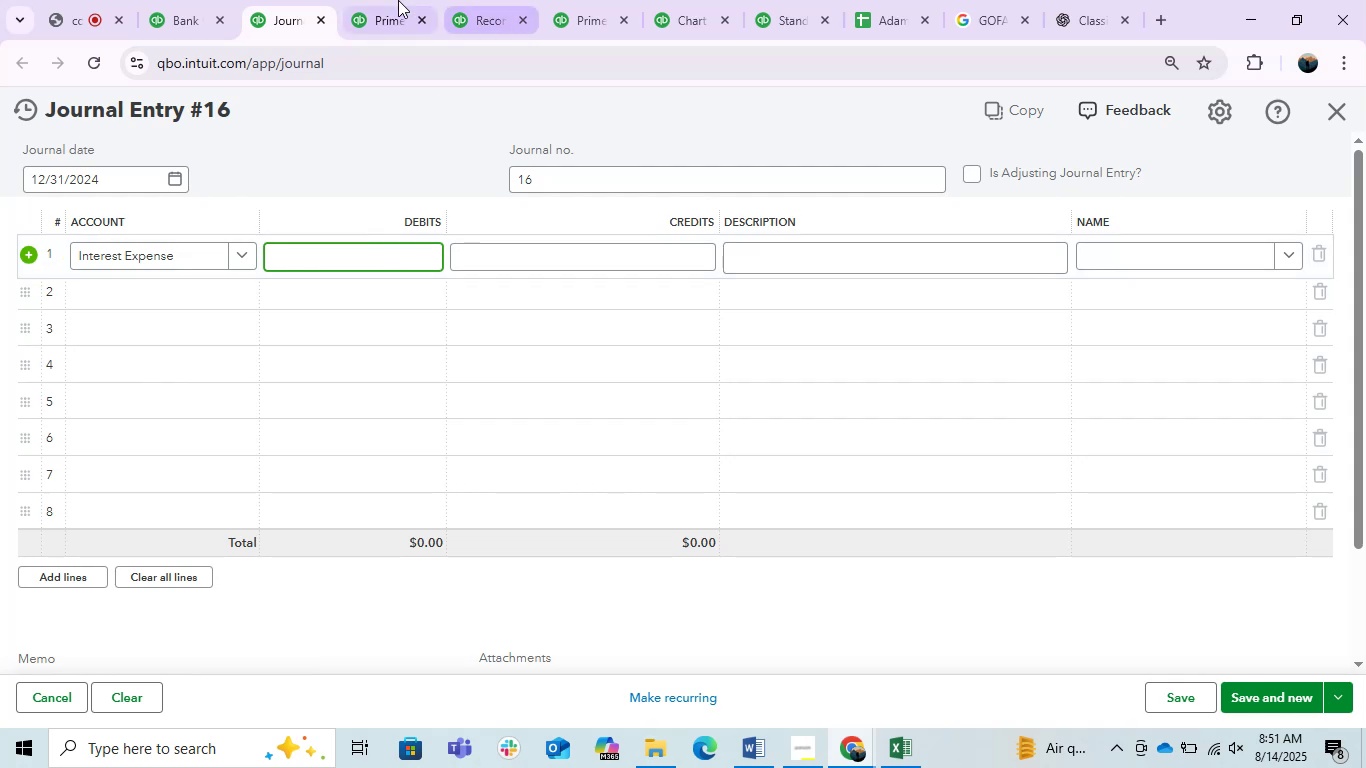 
left_click([380, 0])
 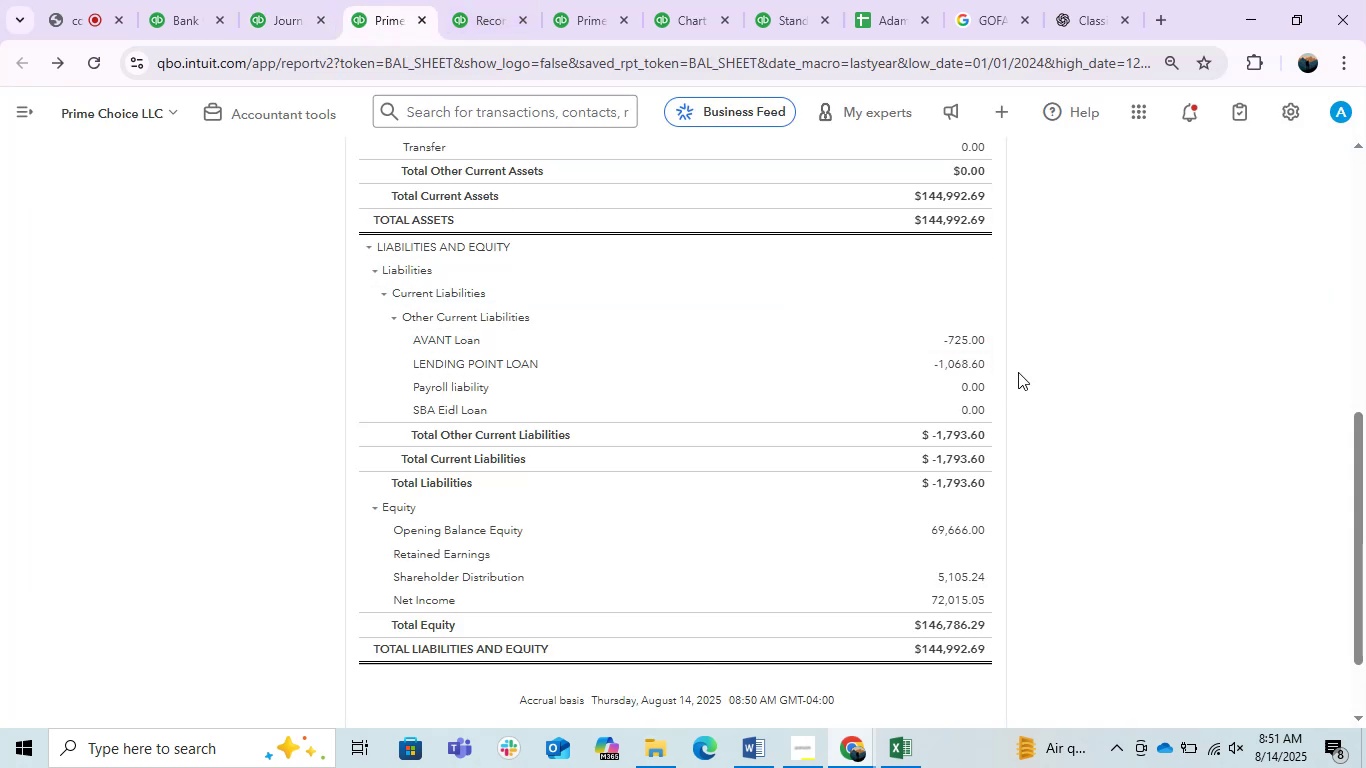 
left_click_drag(start_coordinate=[990, 363], to_coordinate=[937, 367])
 